 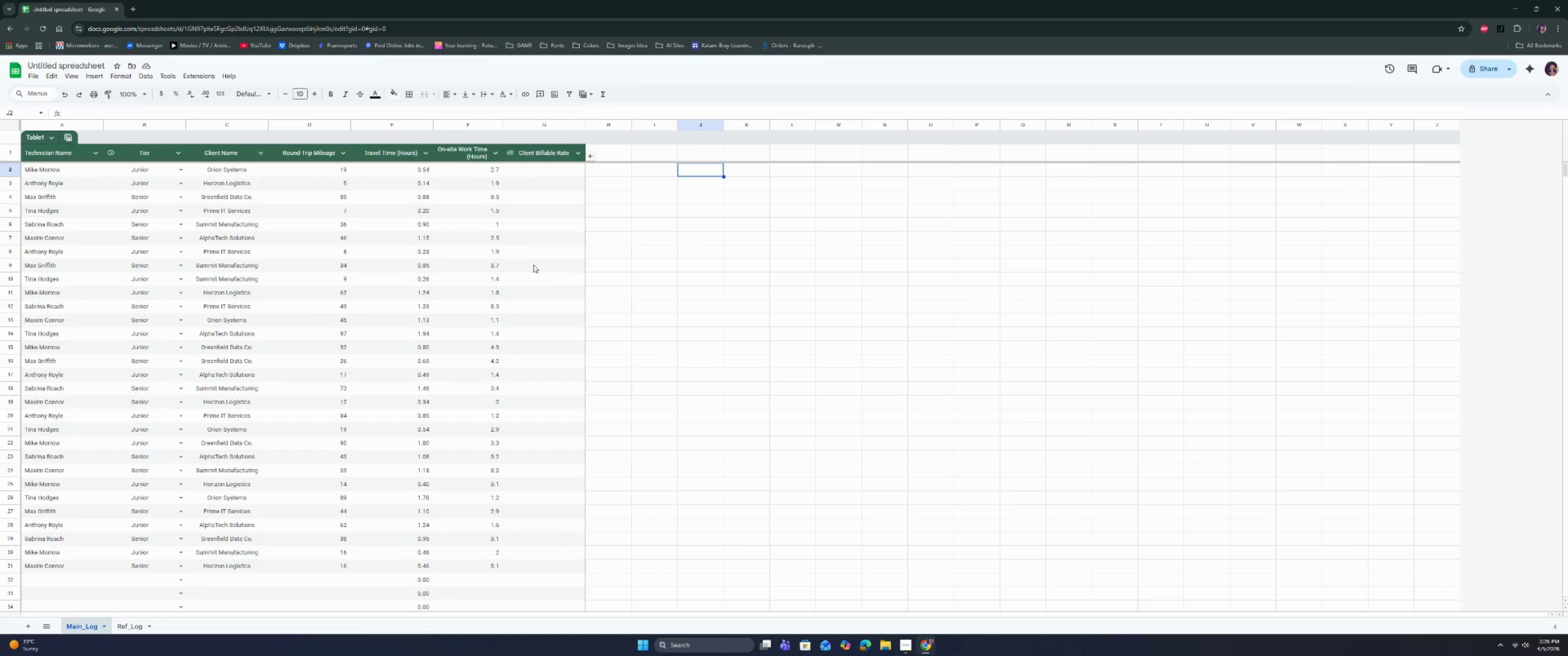 
left_click([477, 243])
 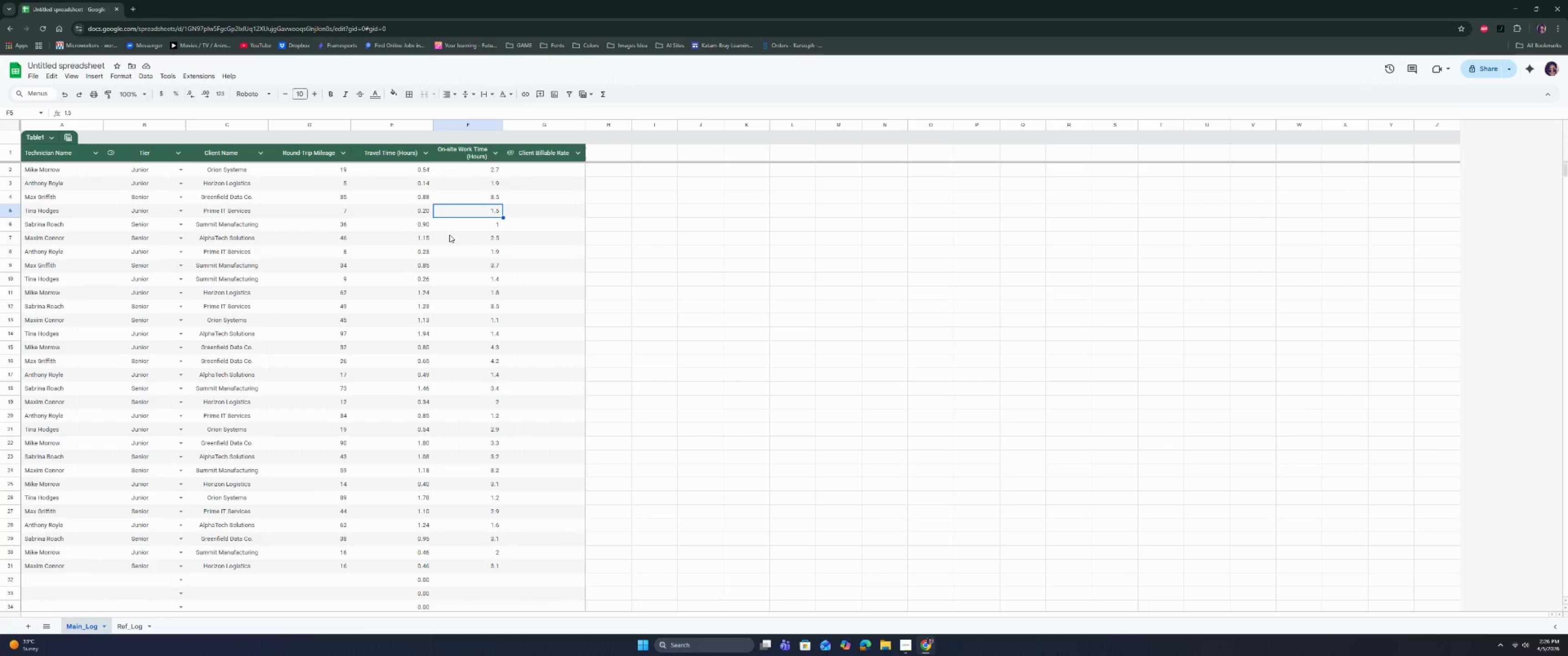 
left_click([419, 184])
 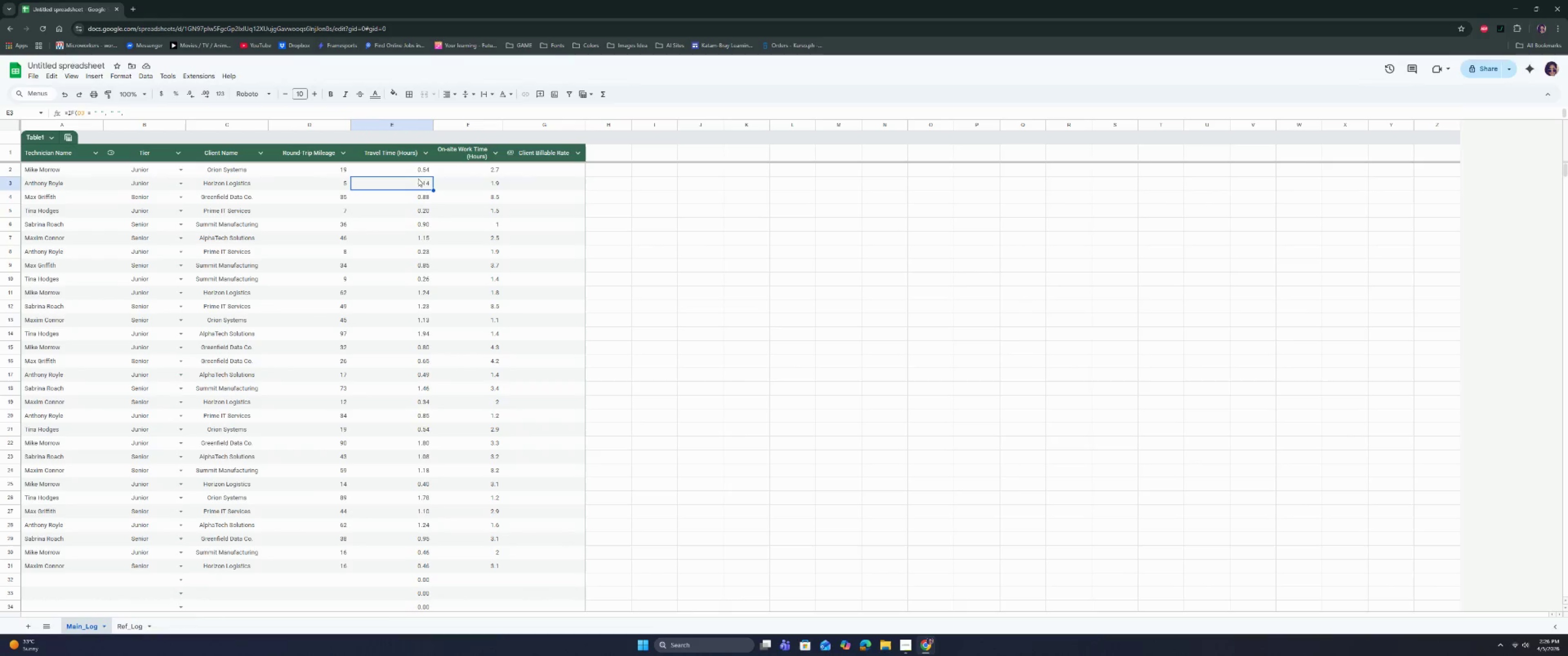 
left_click([419, 168])
 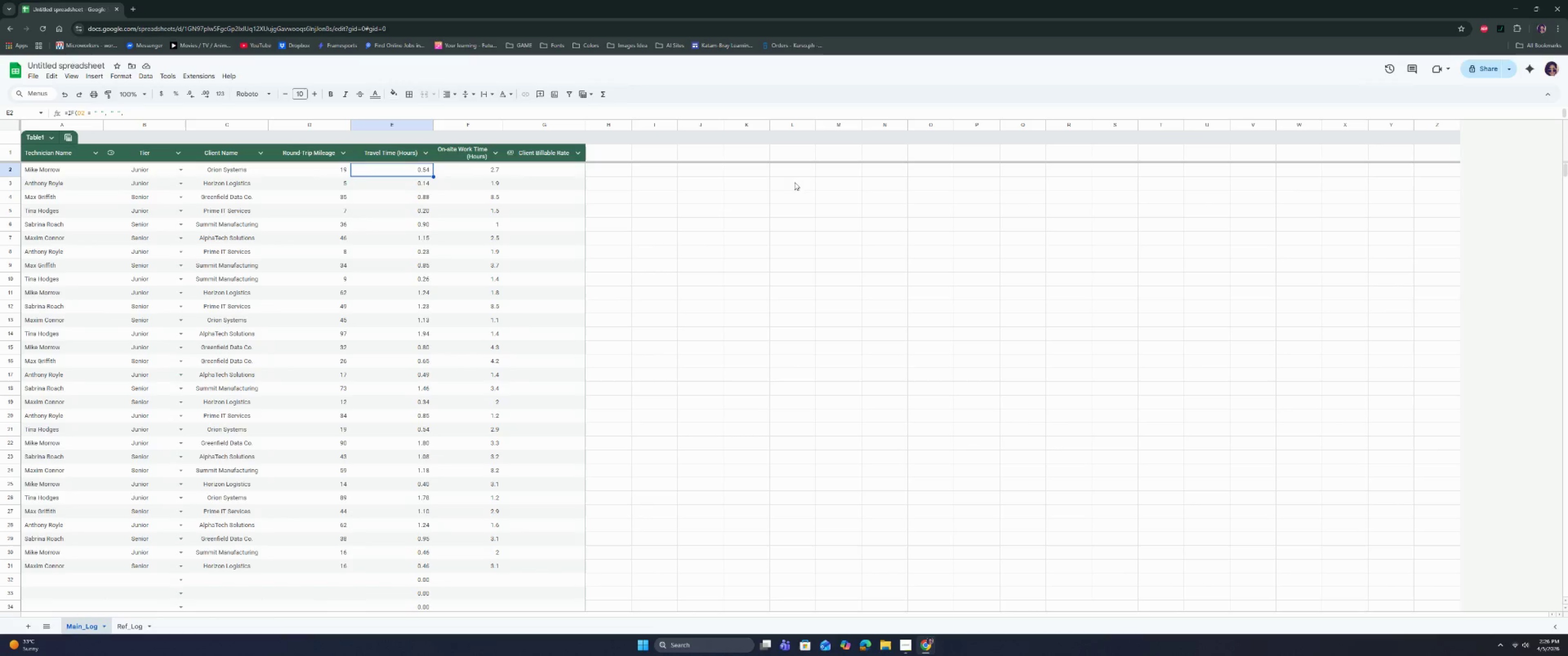 
left_click([789, 173])
 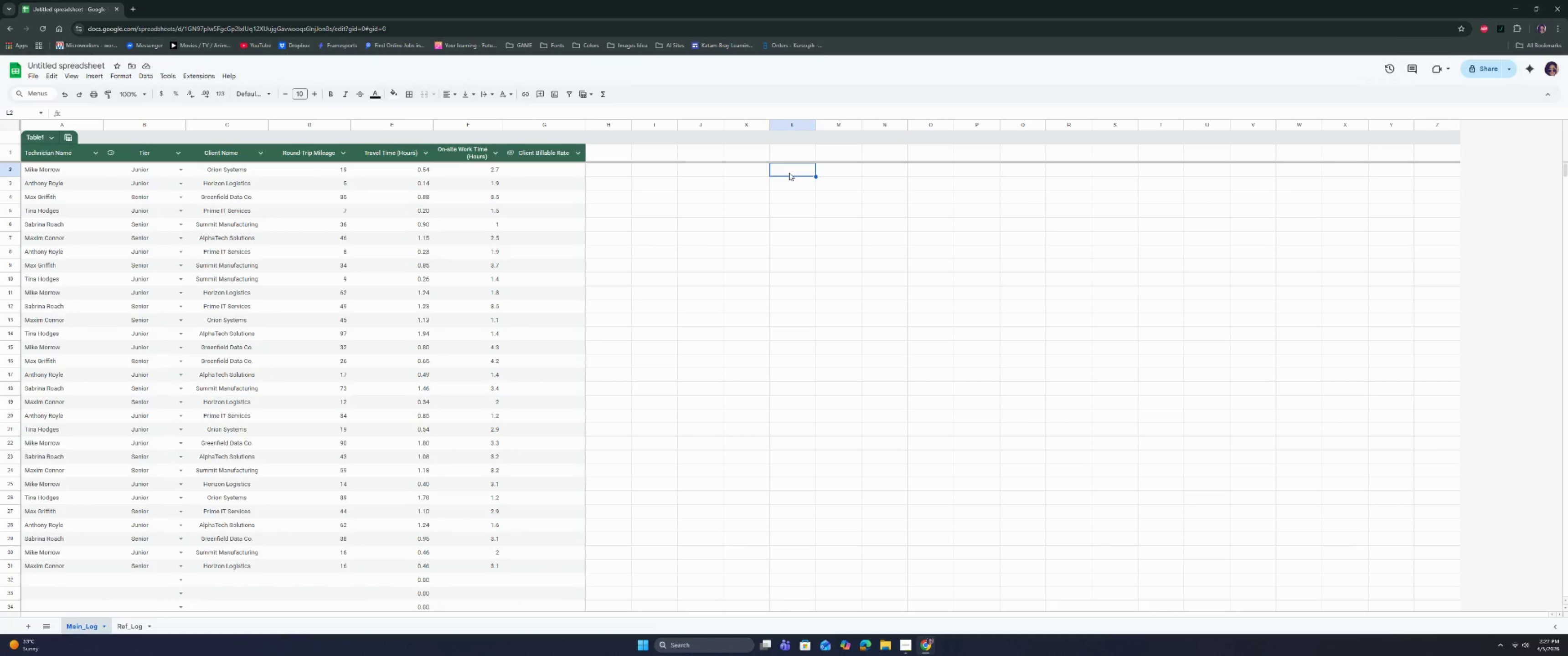 
type(=IF)
 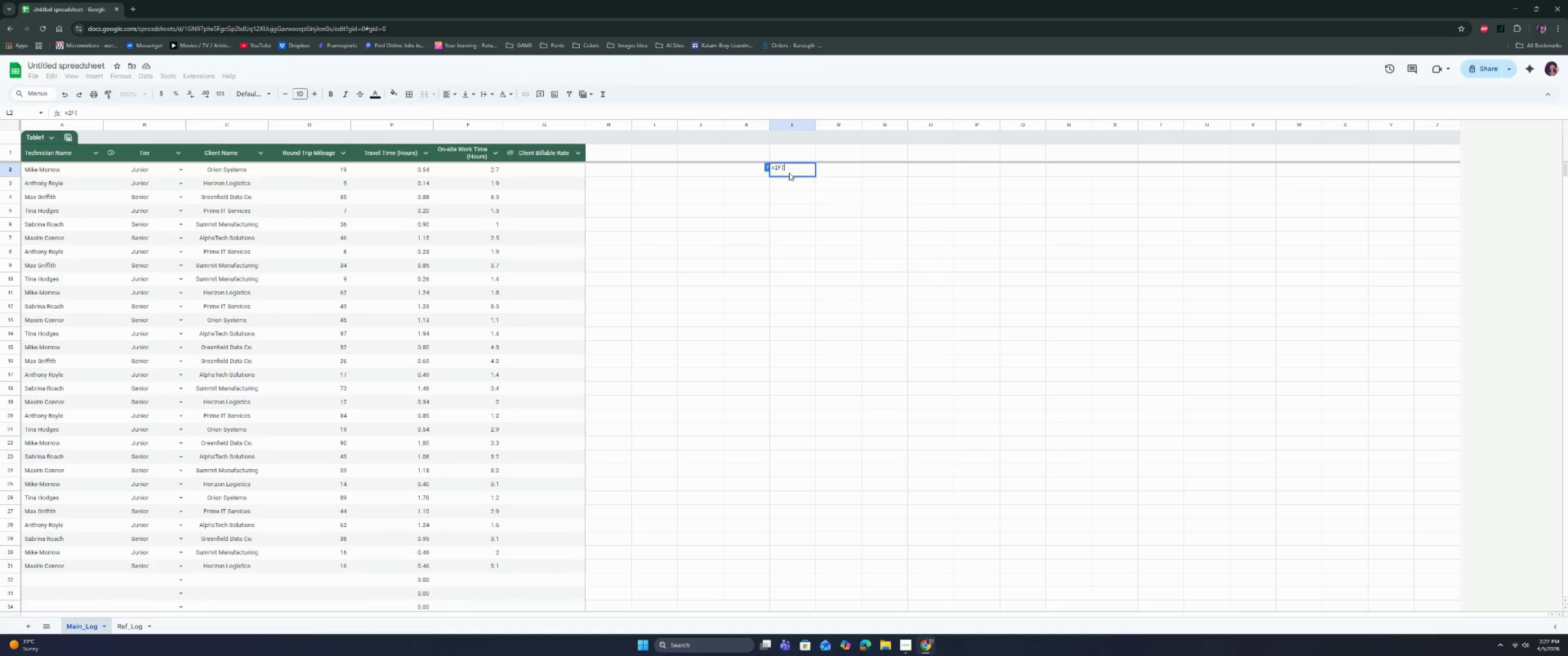 
key(Enter)
 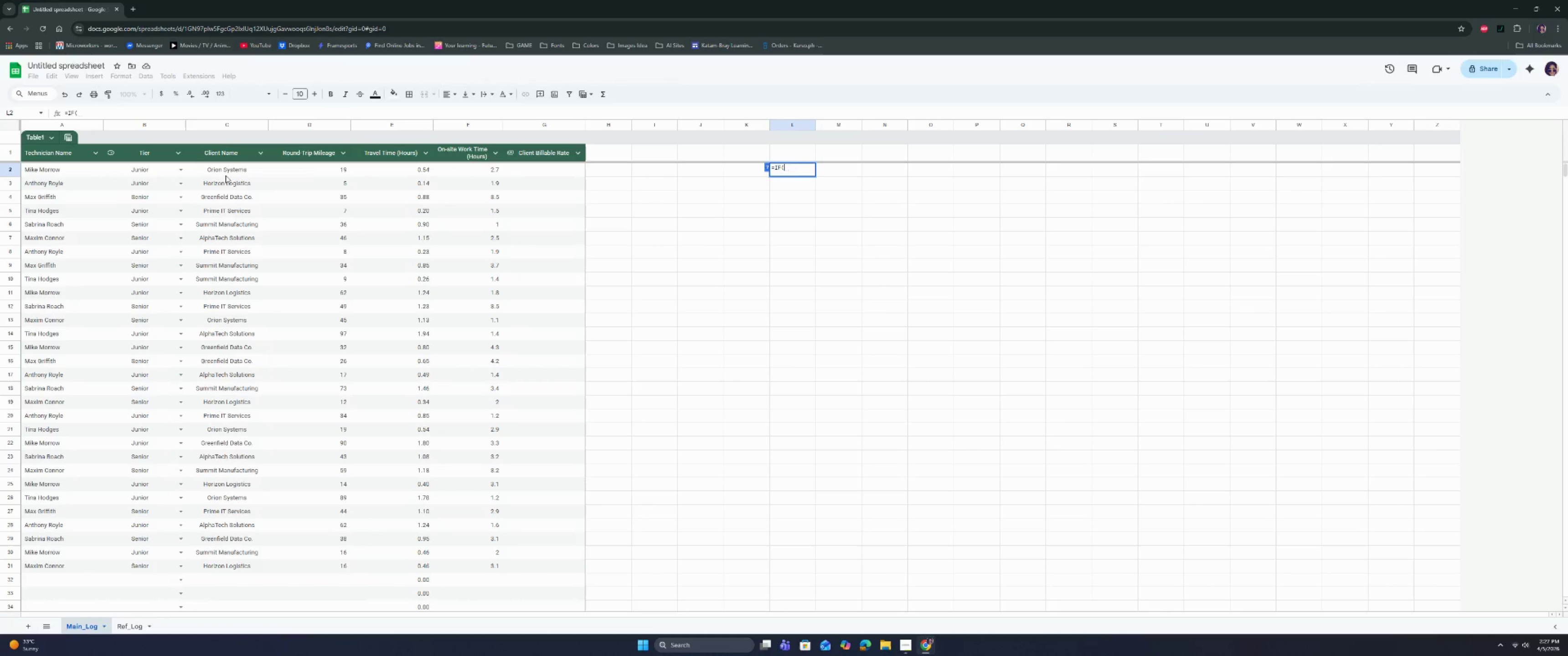 
left_click([160, 172])
 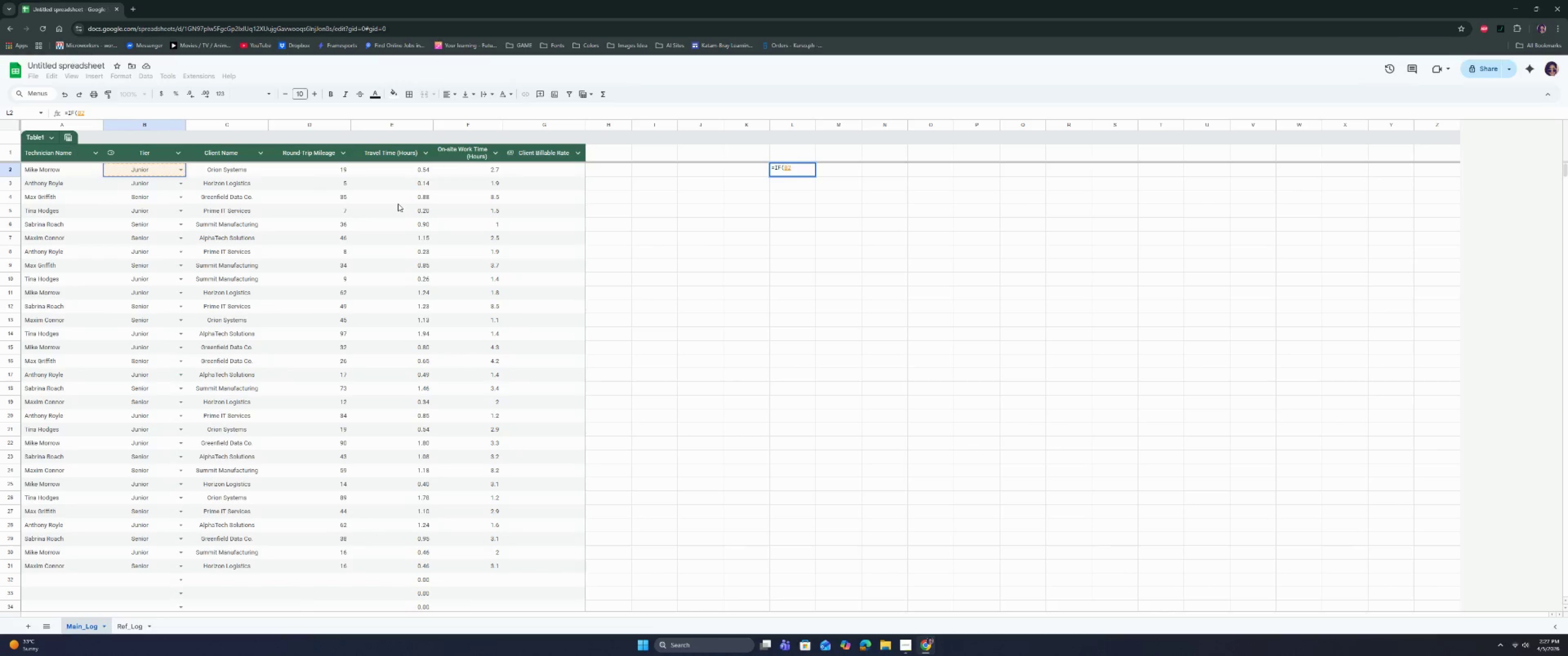 
type( = "jUNI)
key(Backspace)
key(Backspace)
key(Backspace)
key(Backspace)
type(Junior",)
 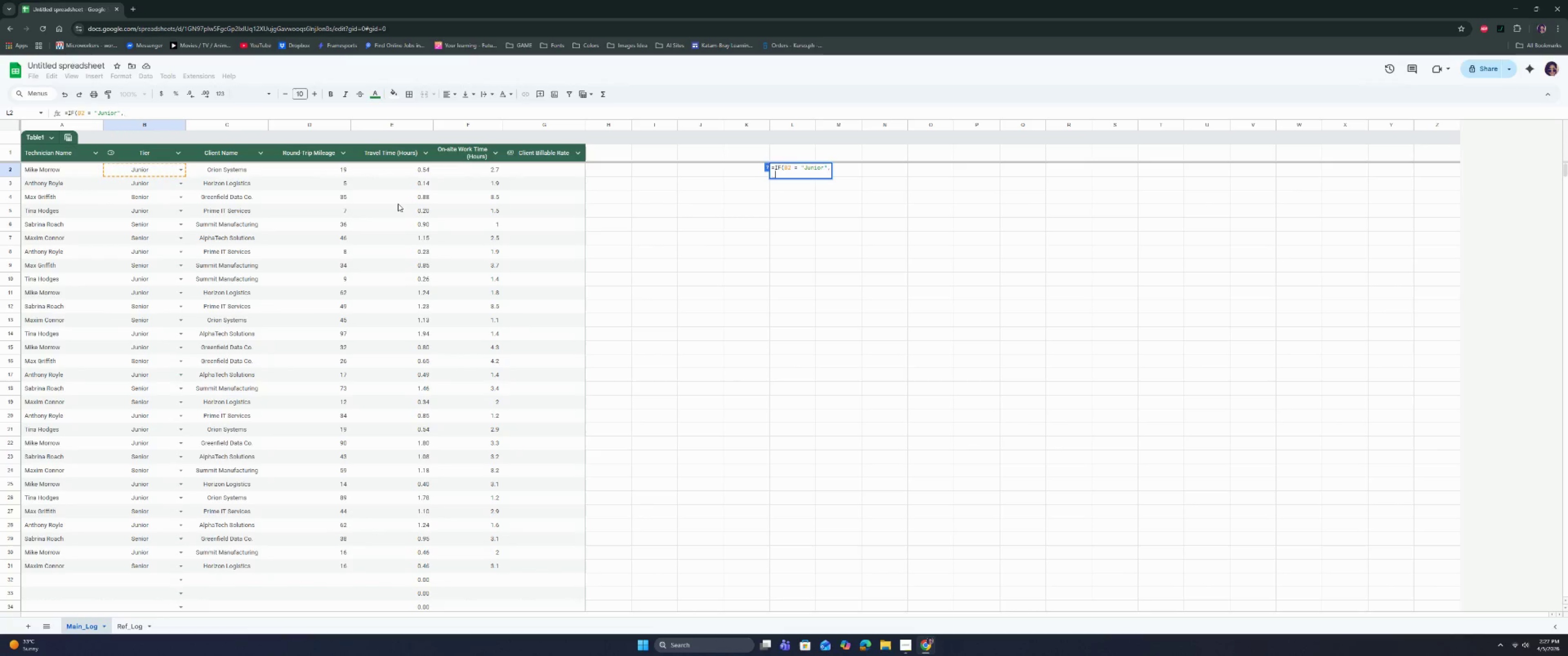 
 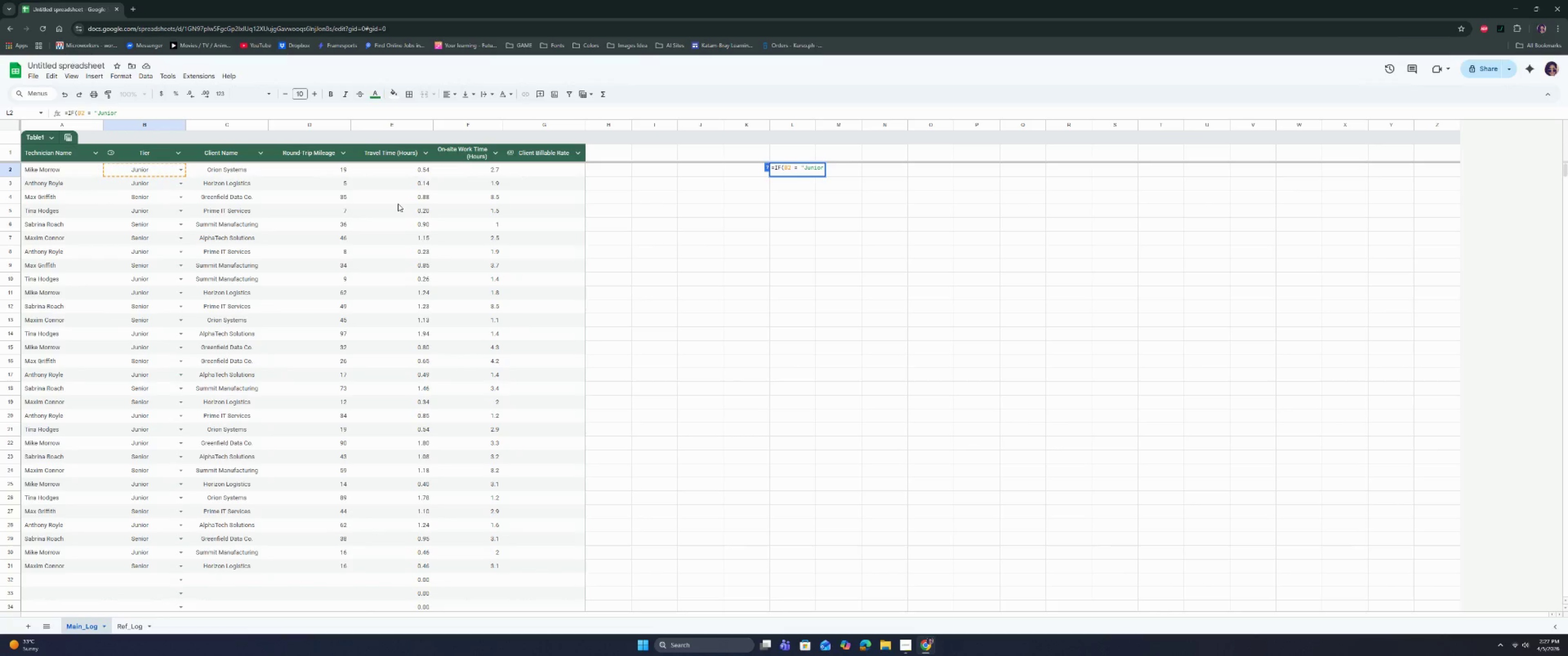 
key(Control+ControlRight)
 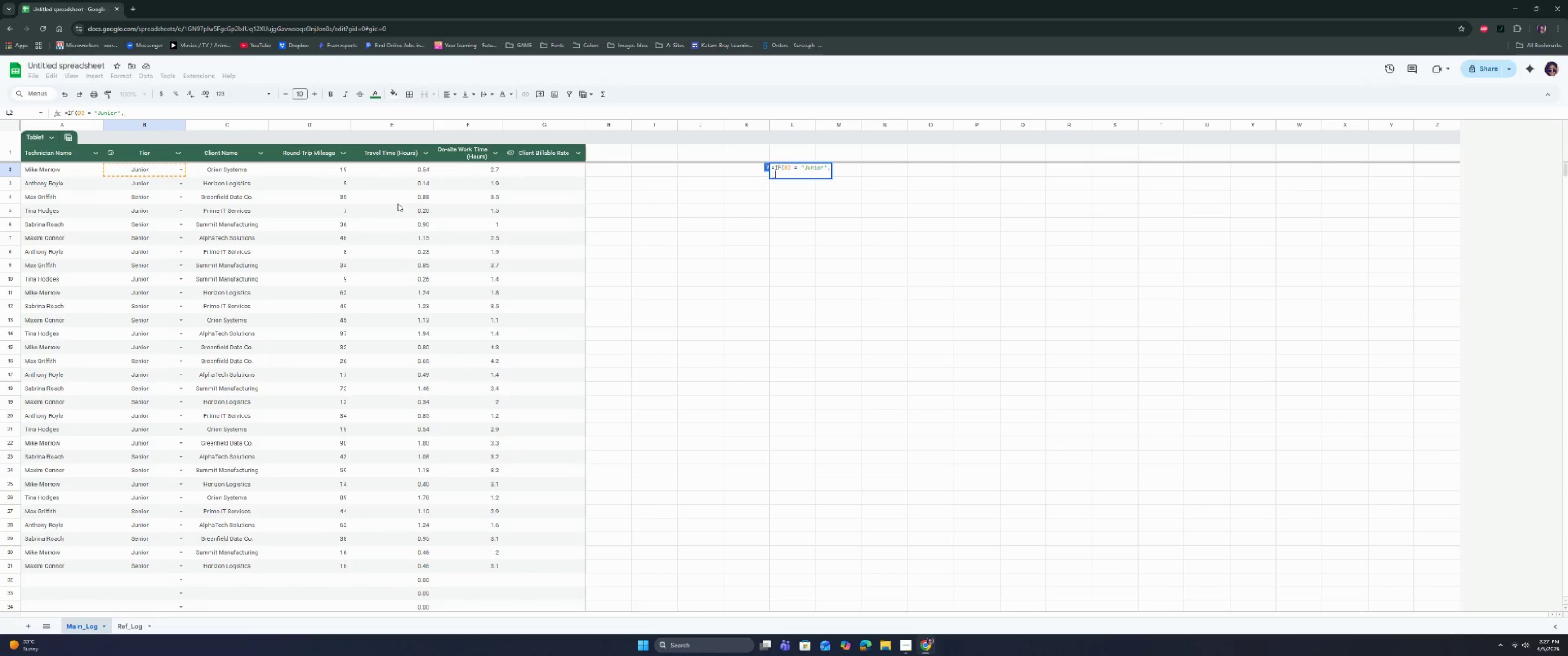 
key(Control+Enter)
 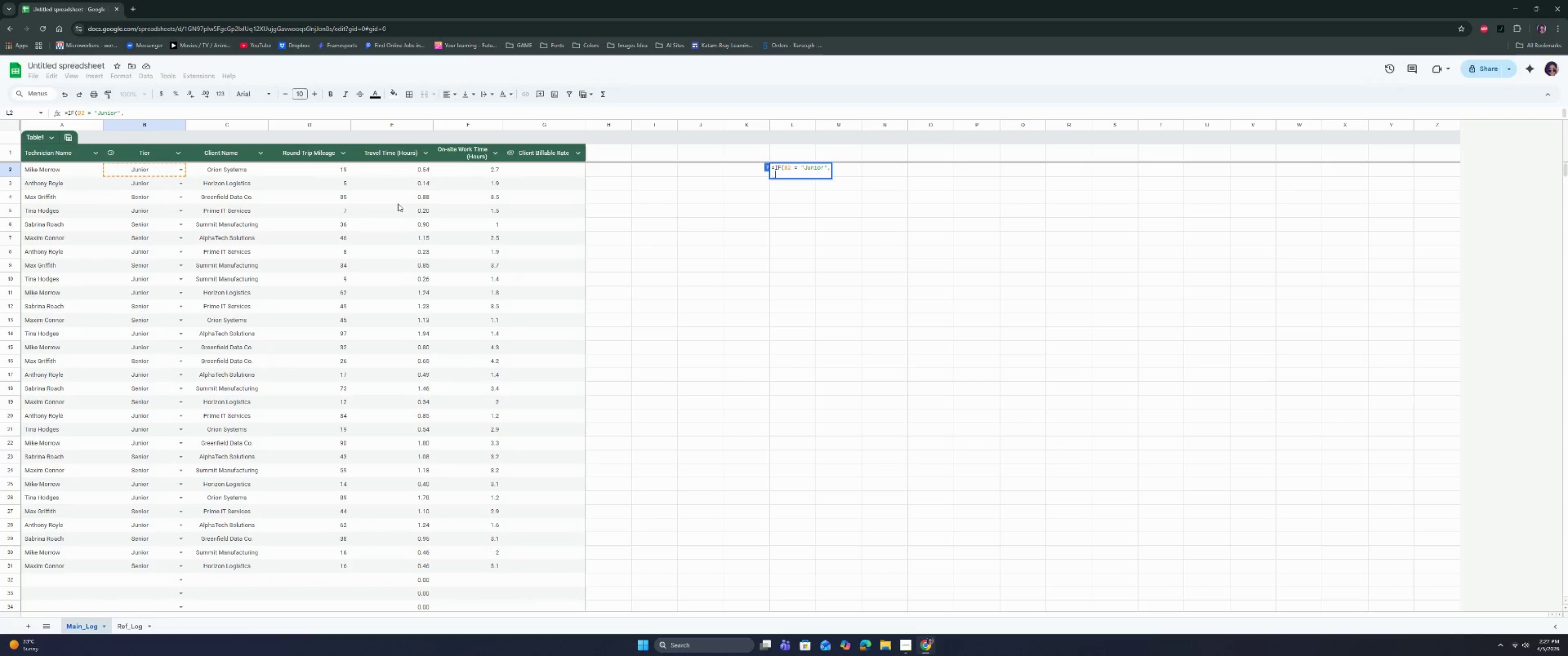 
type(rand)
 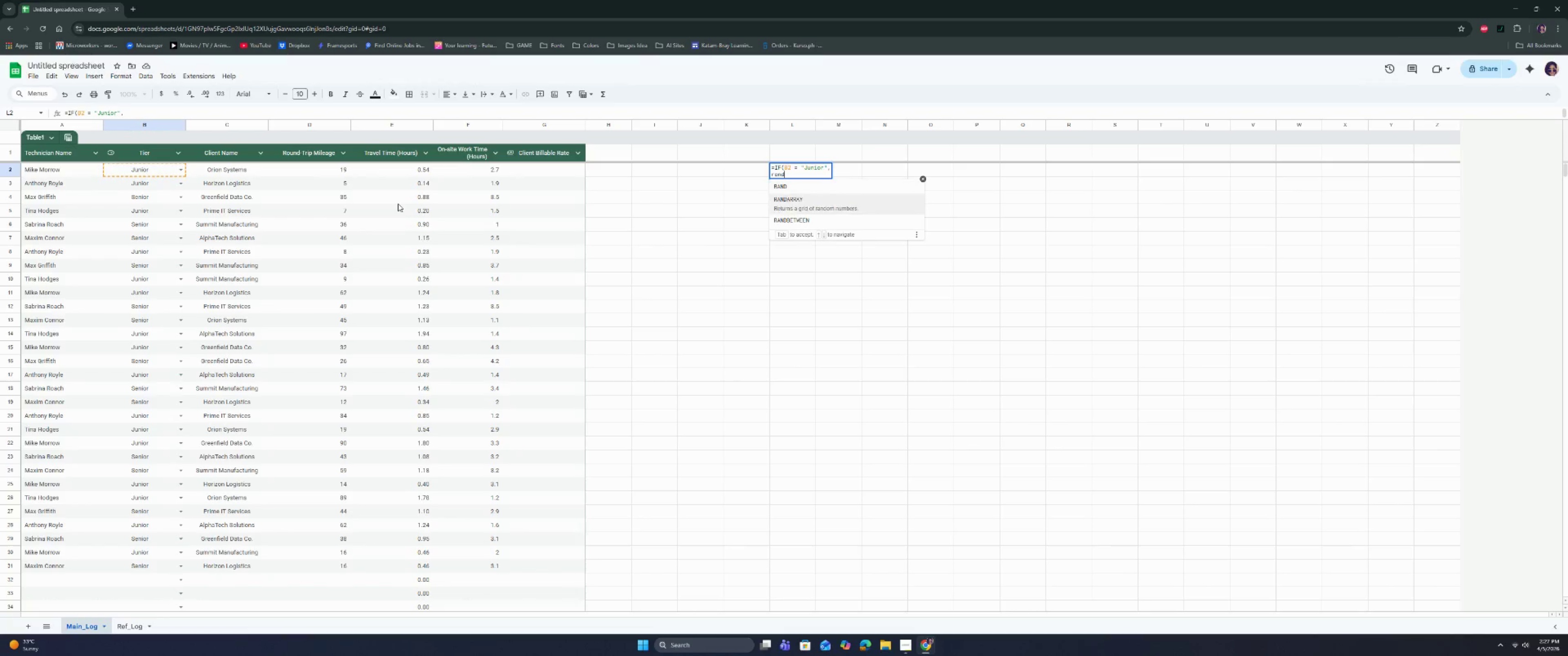 
key(ArrowDown)
 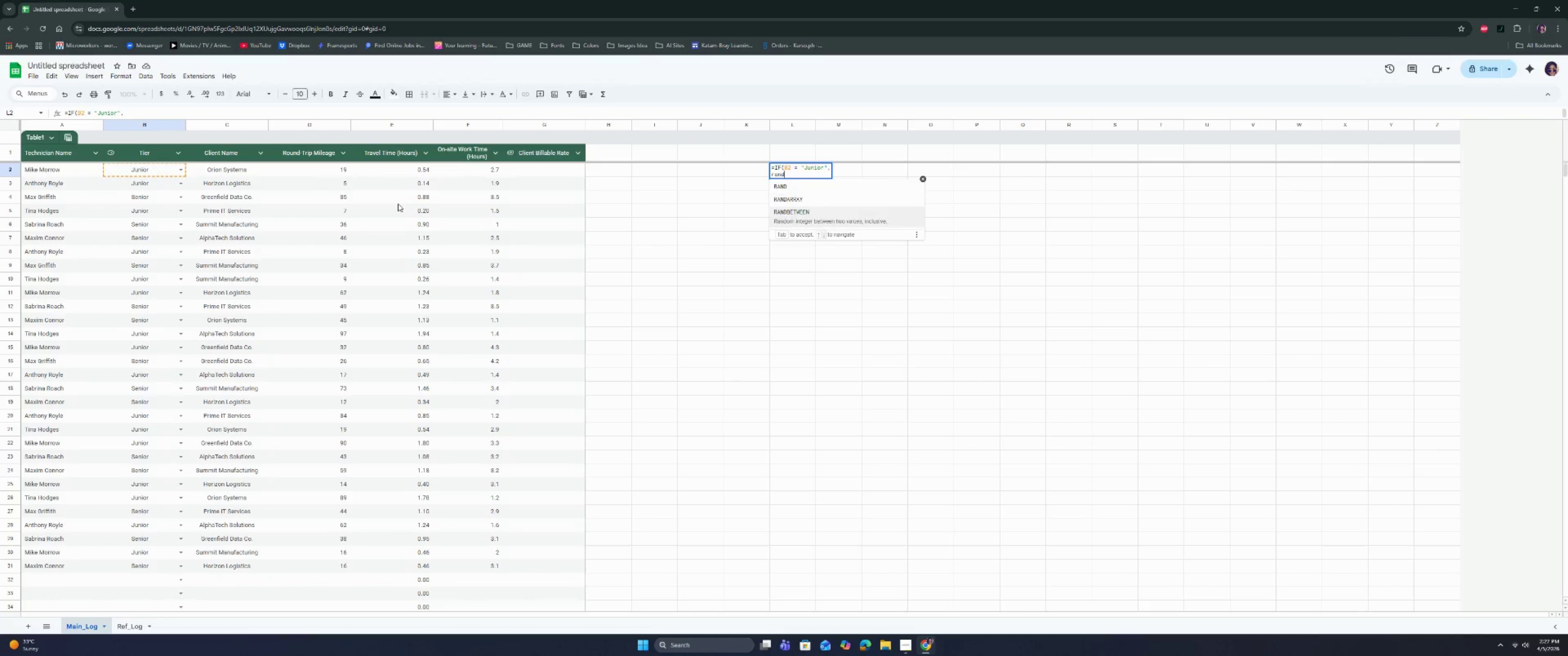 
key(ArrowDown)
 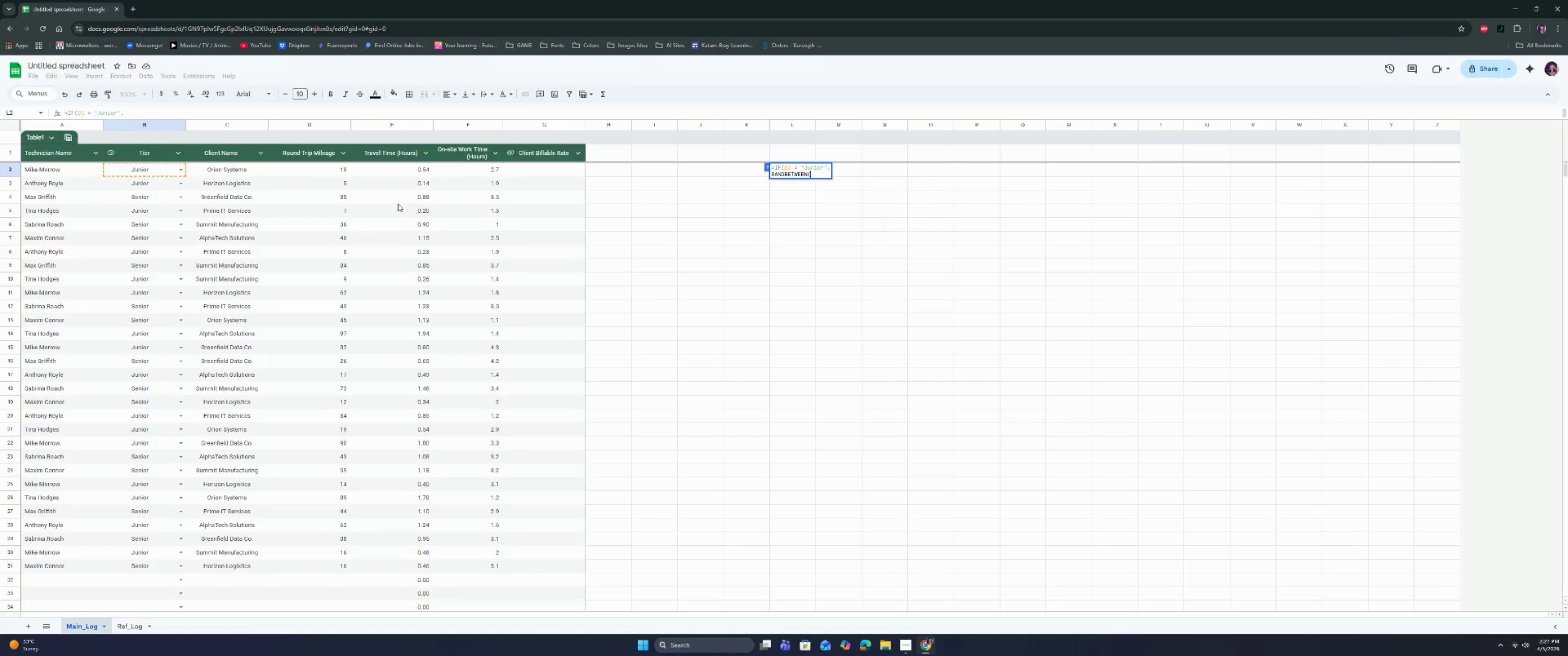 
key(Enter)
 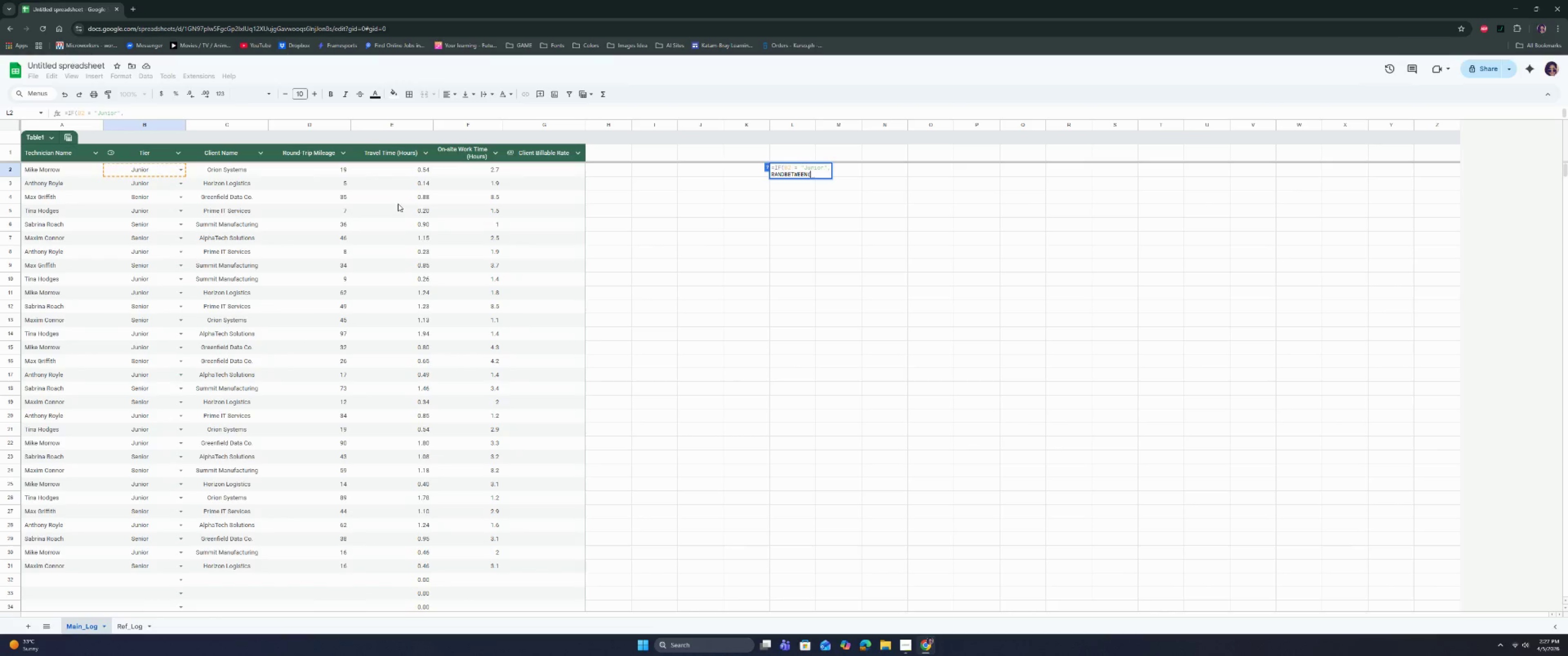 
type(90, 100)
key(Backspace)
key(Backspace)
type(39)
key(Backspace)
type(0),)
 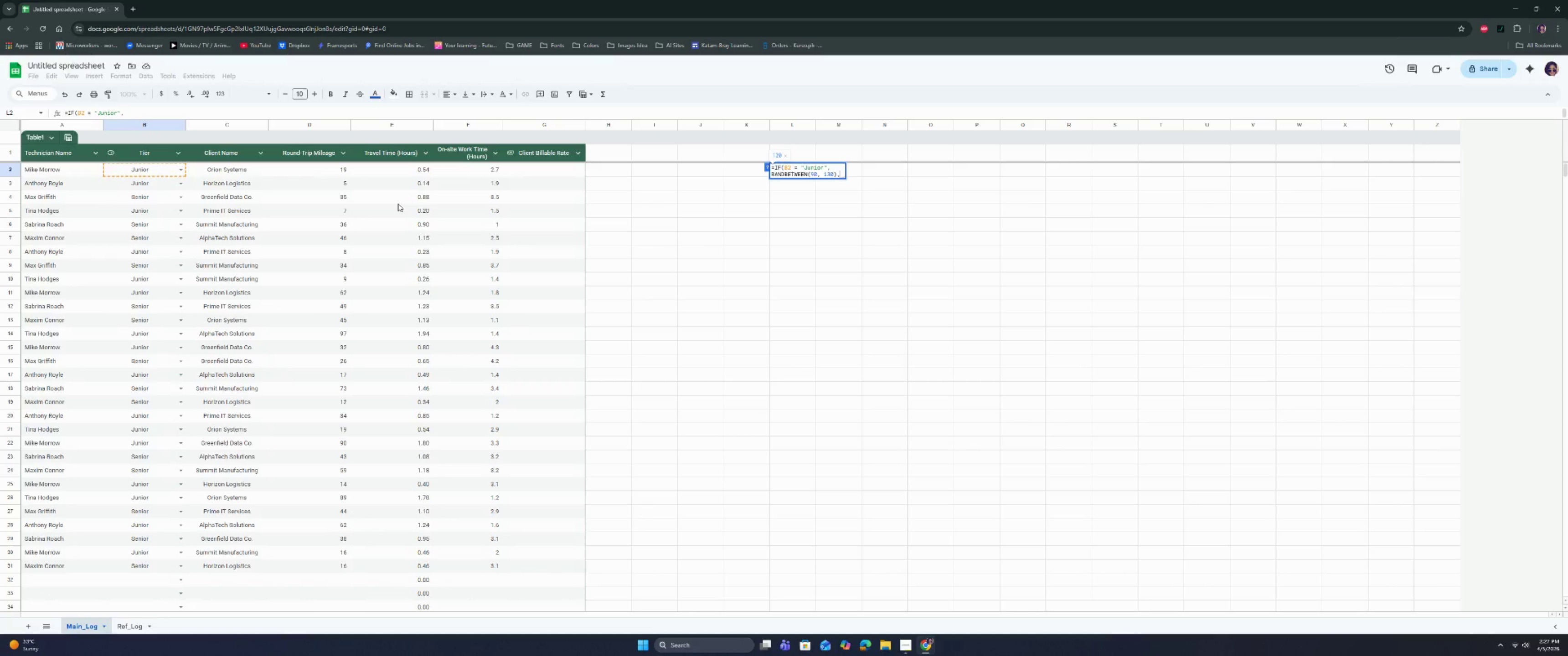 
key(Control+ControlRight)
 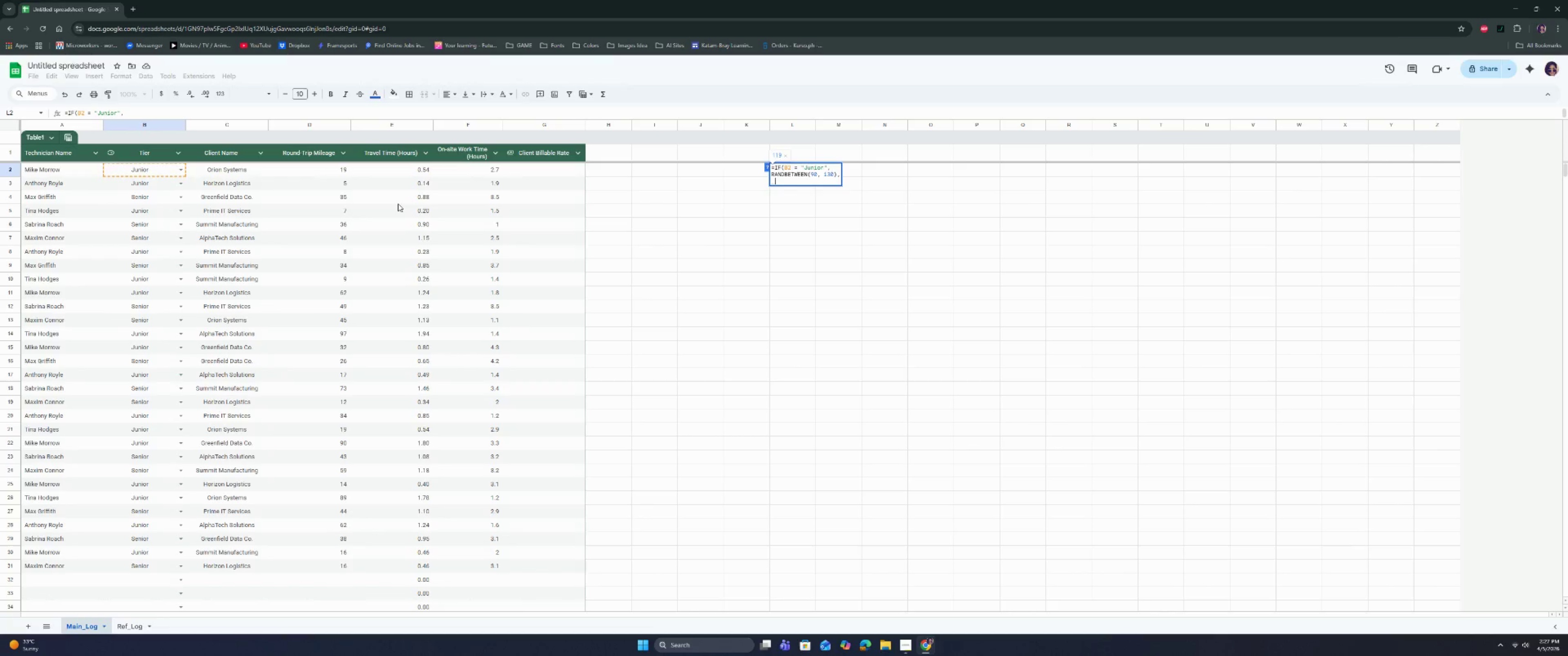 
key(Control+Enter)
 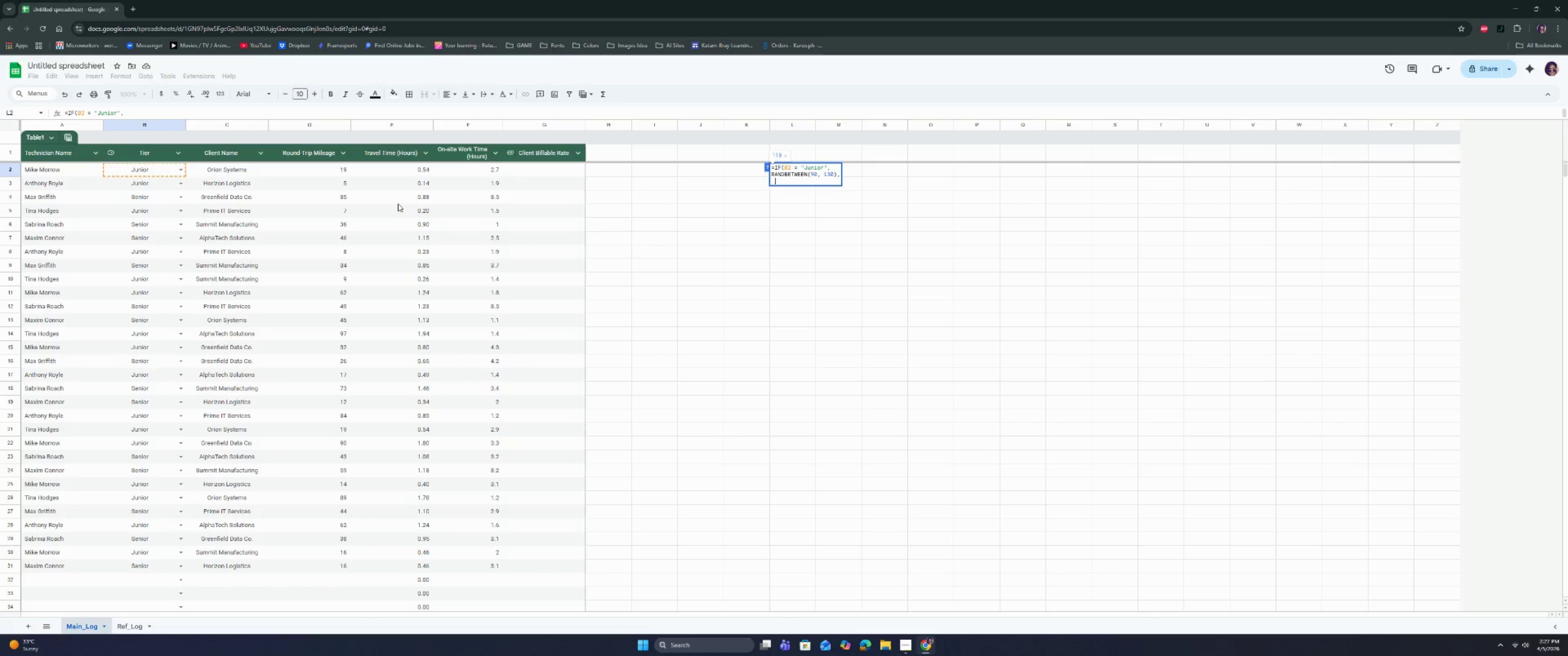 
type(rand)
 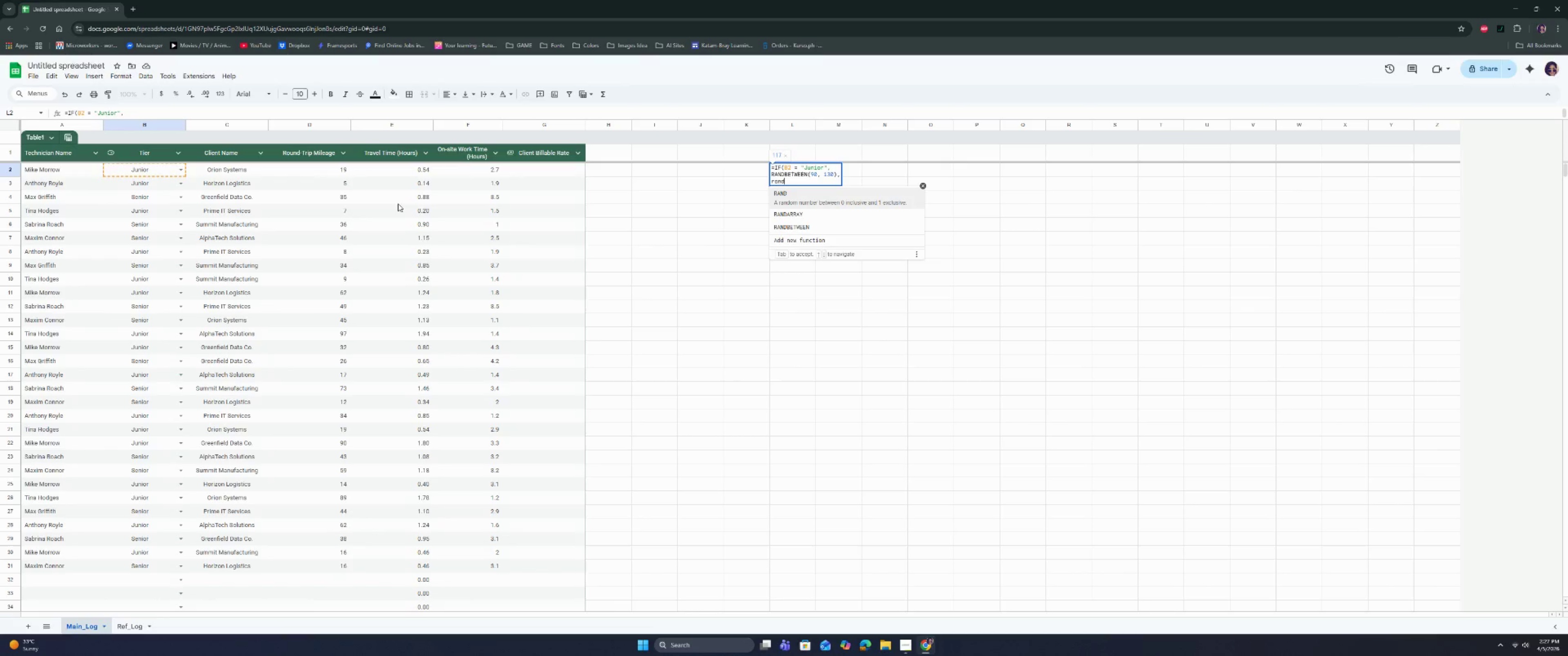 
key(ArrowLeft)
 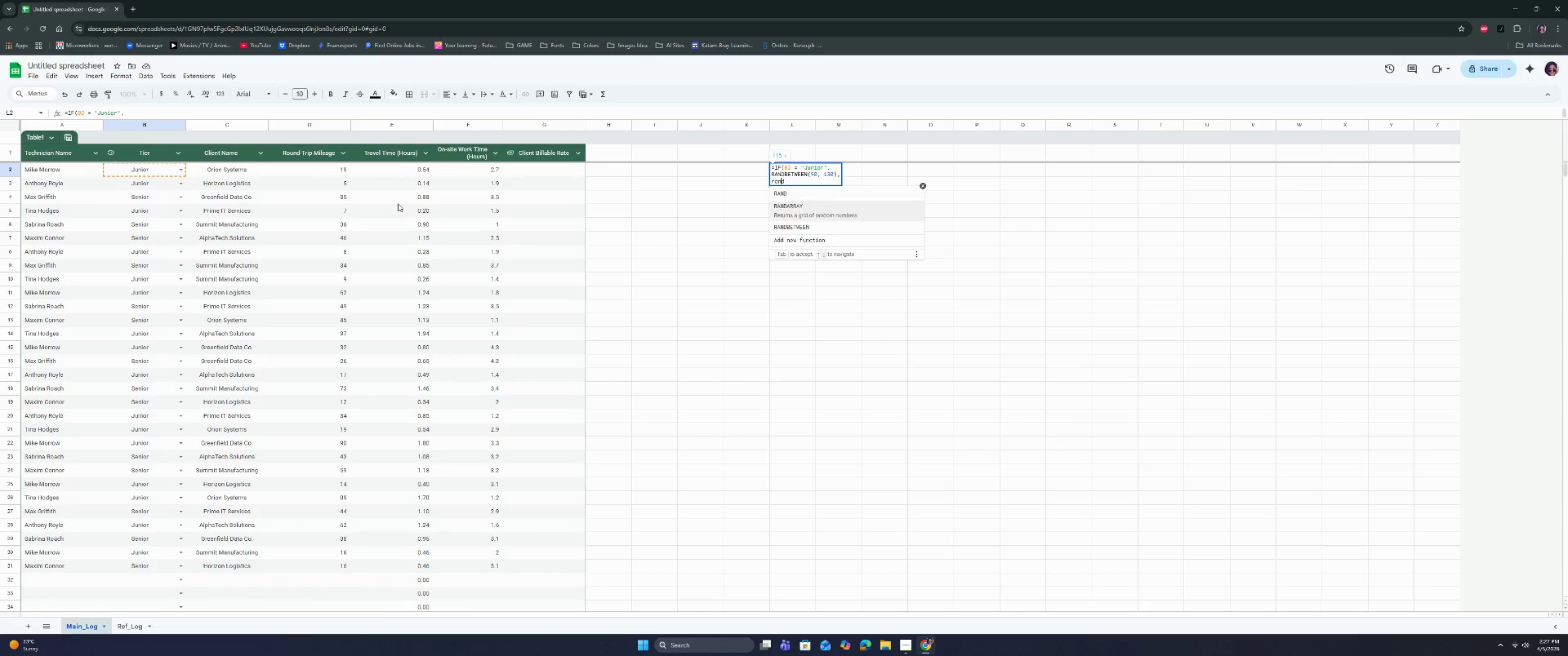 
key(ArrowDown)
 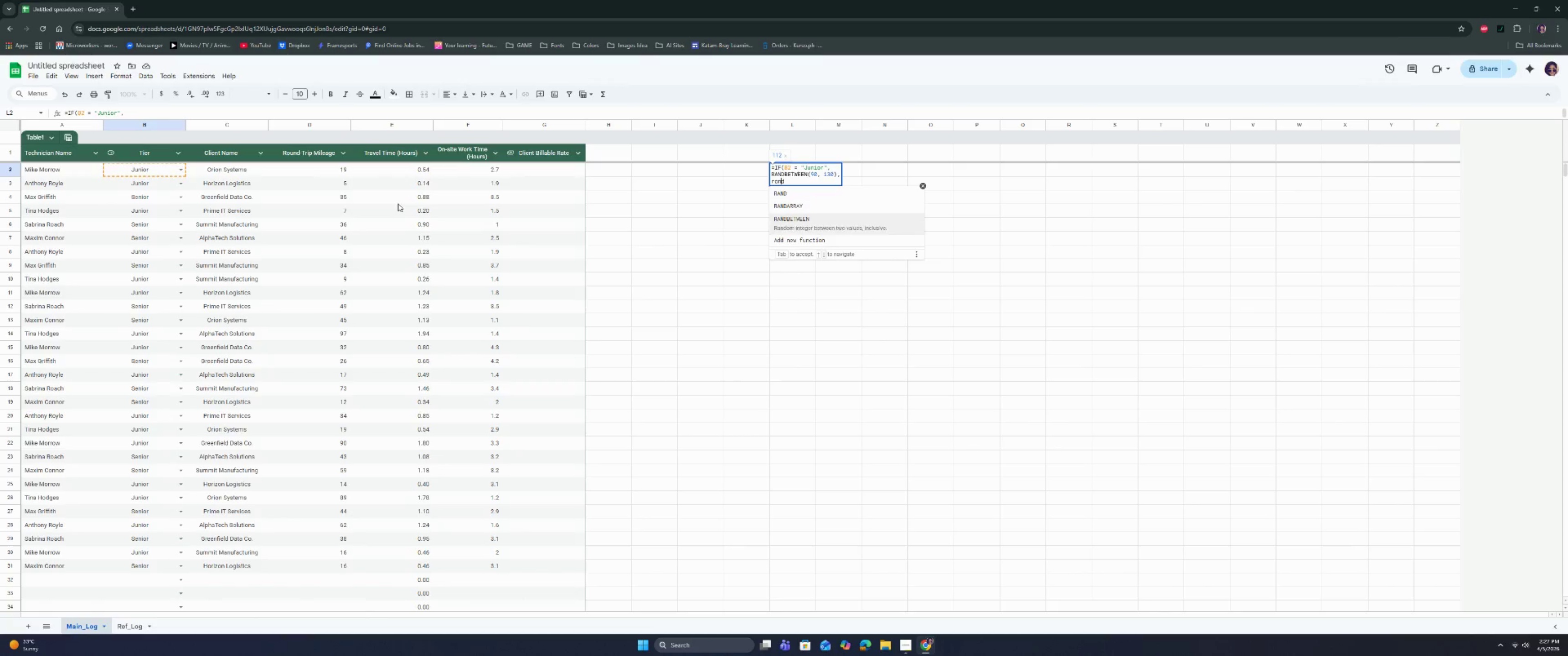 
key(ArrowDown)
 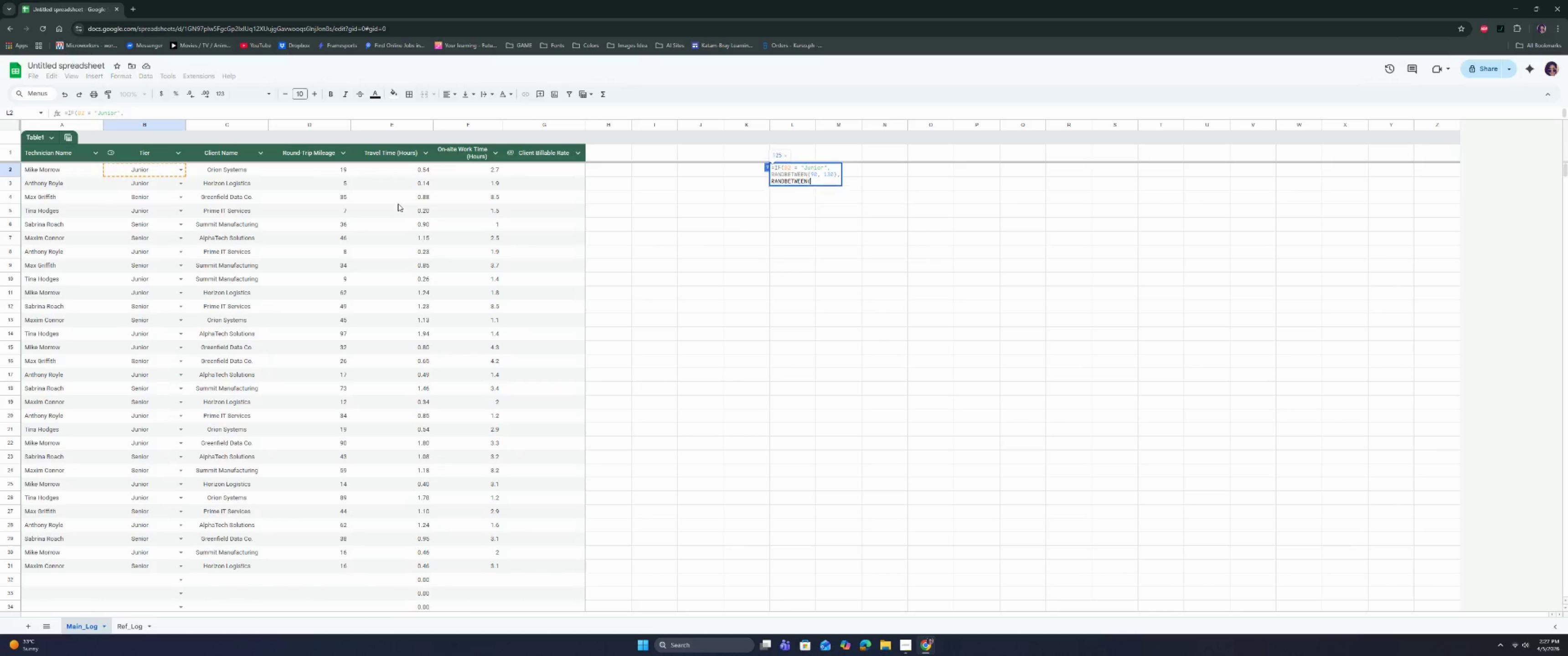 
key(Enter)
 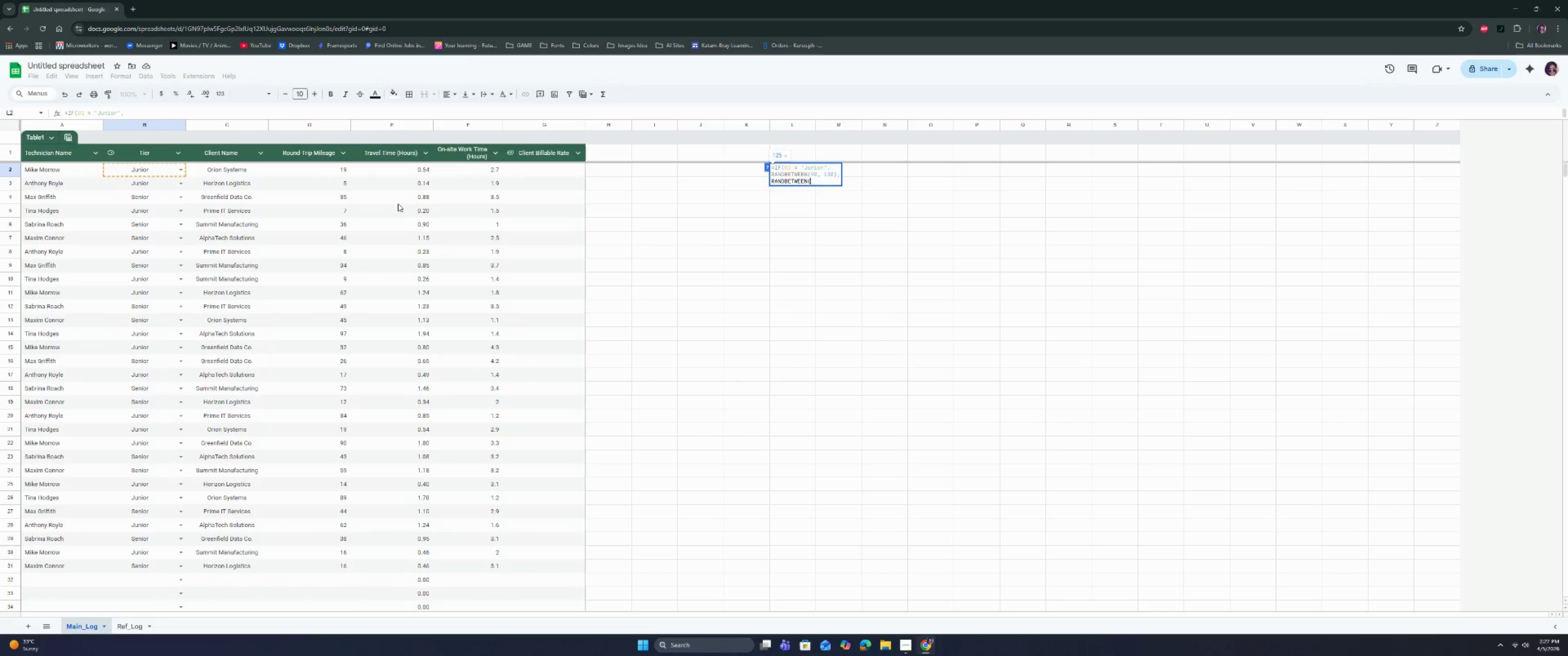 
type(140, 200_)
key(Backspace)
type())
 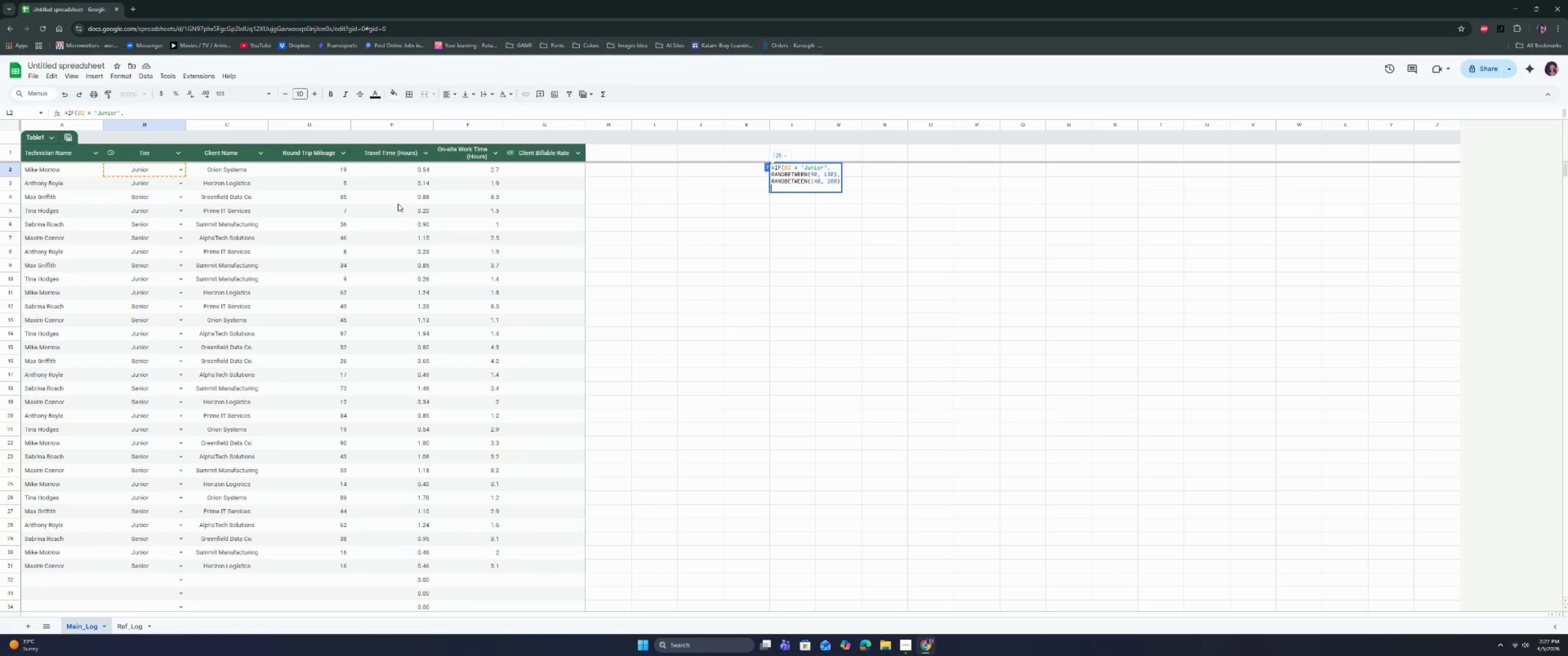 
key(Control+Enter)
 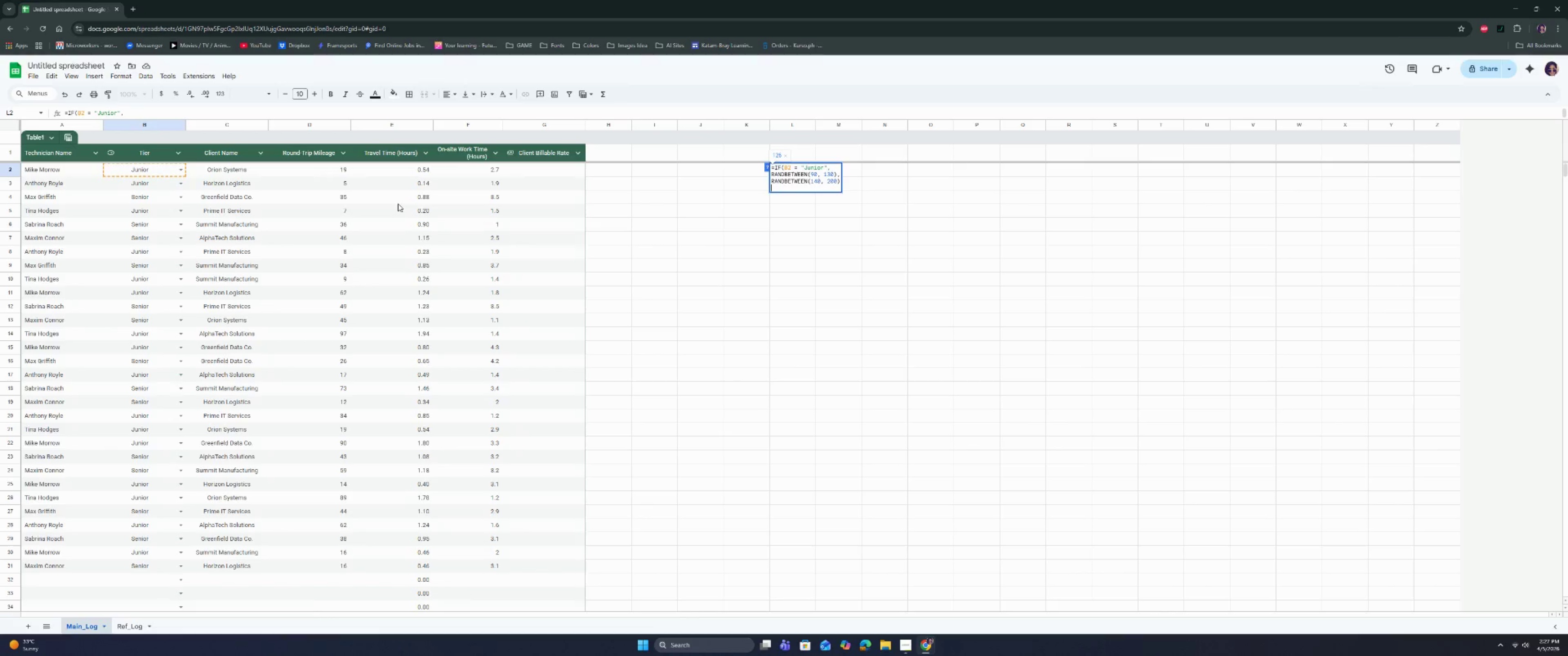 
key(Shift+0)
 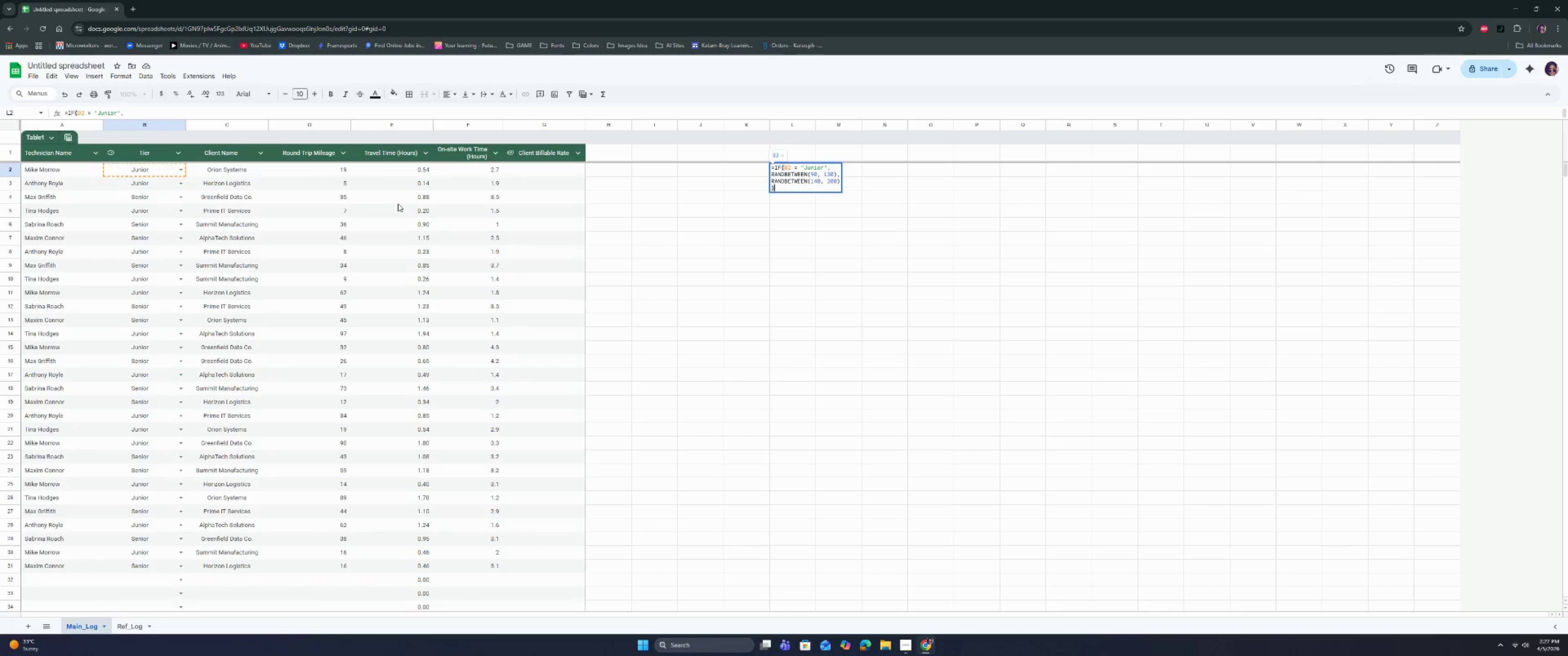 
key(Enter)
 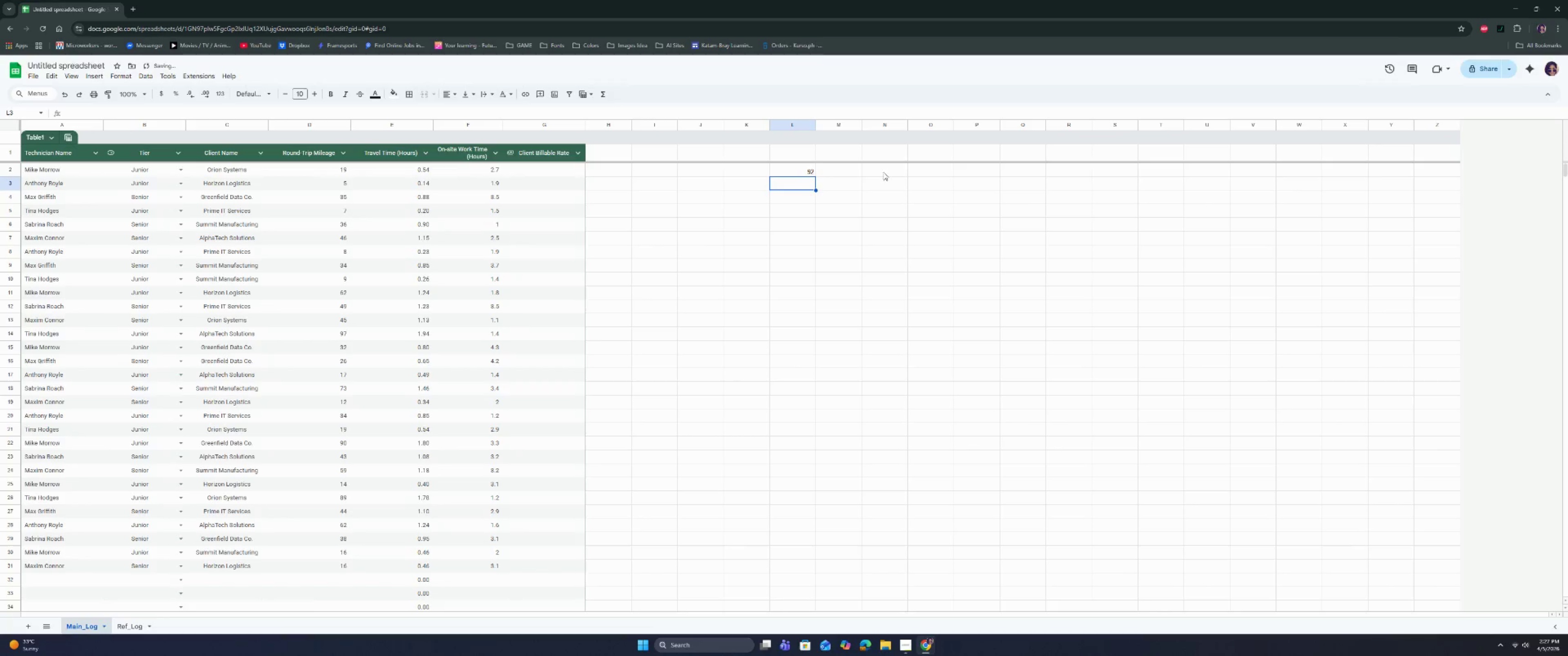 
left_click([789, 162])
 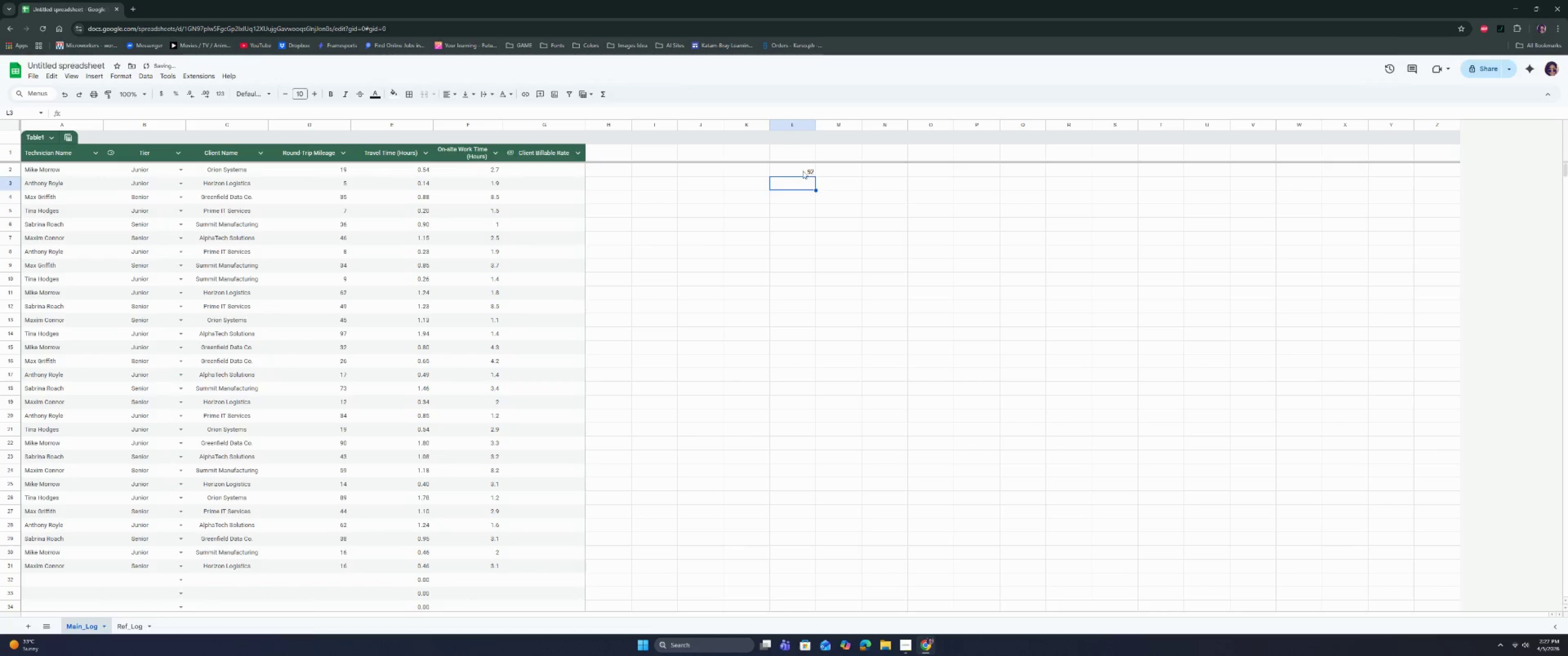 
left_click([803, 170])
 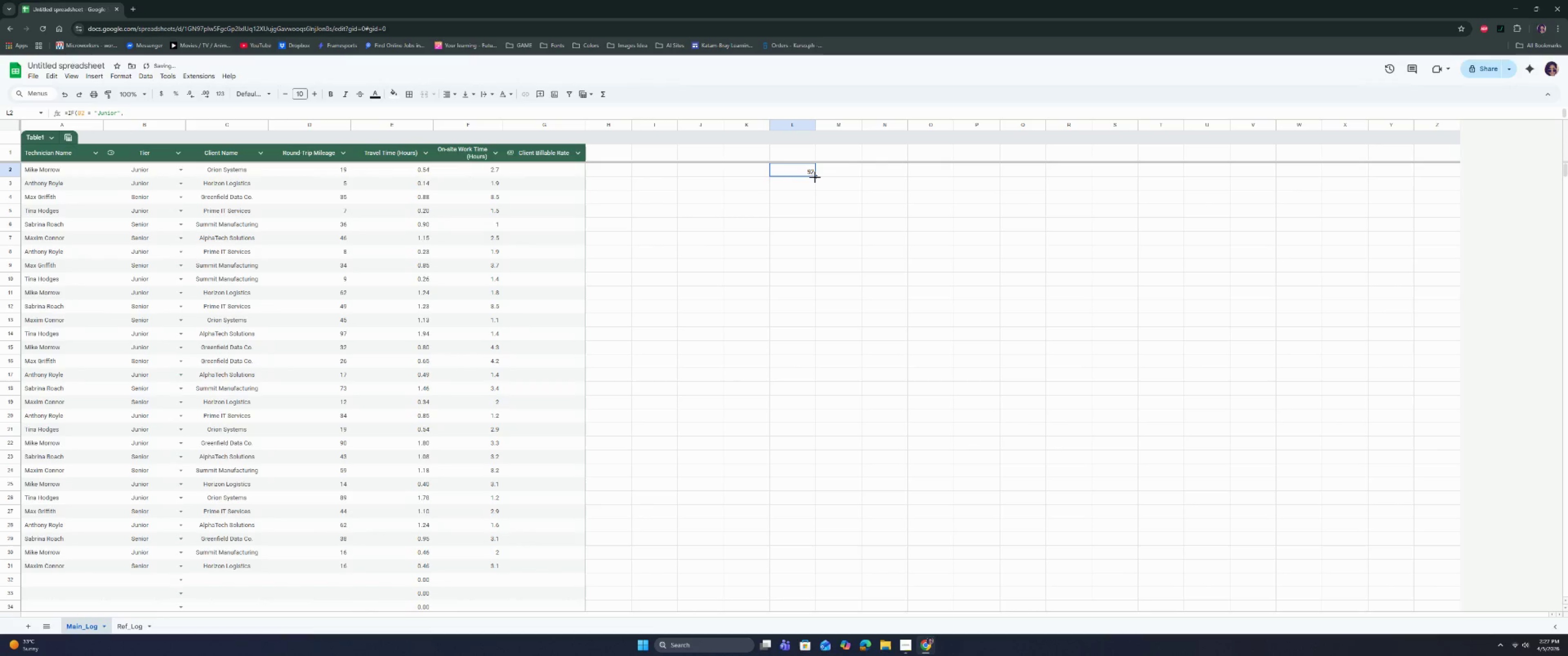 
left_click_drag(start_coordinate=[815, 177], to_coordinate=[798, 572])
 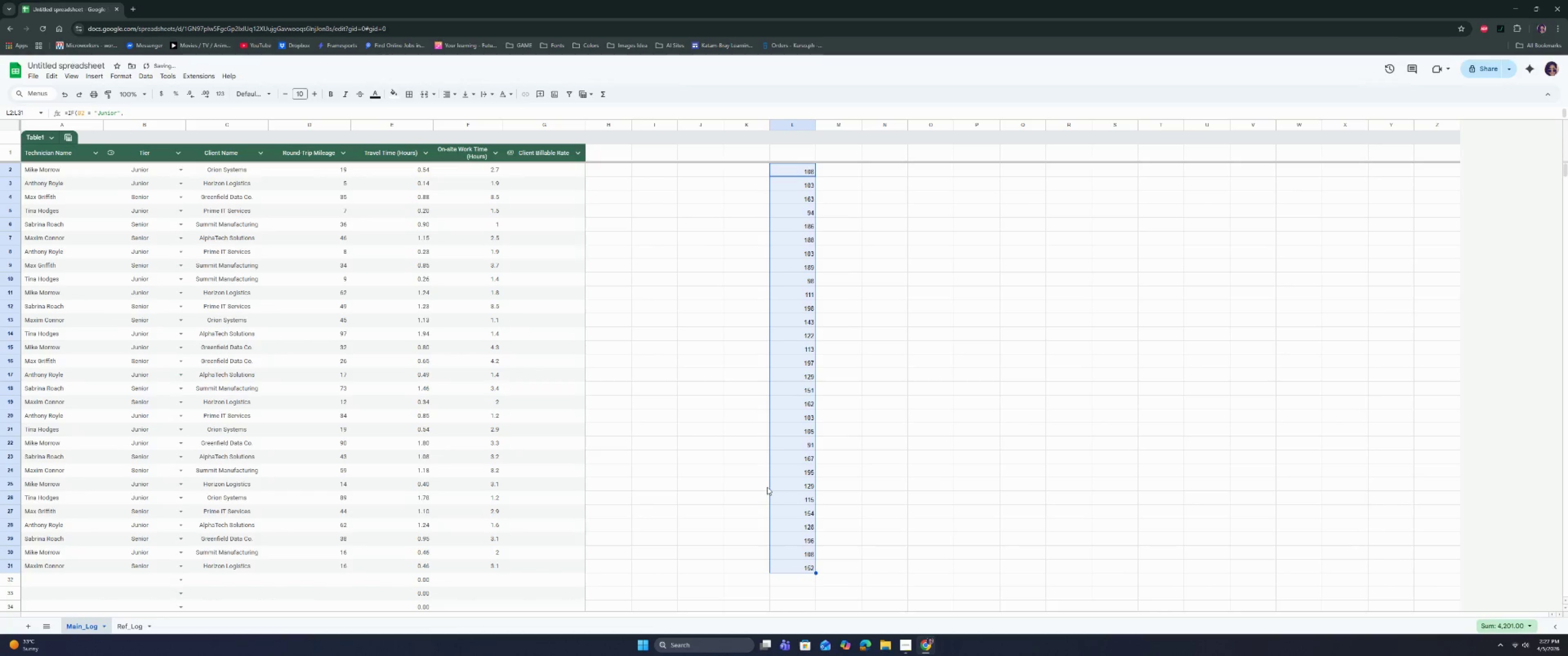 
key(Control+C)
 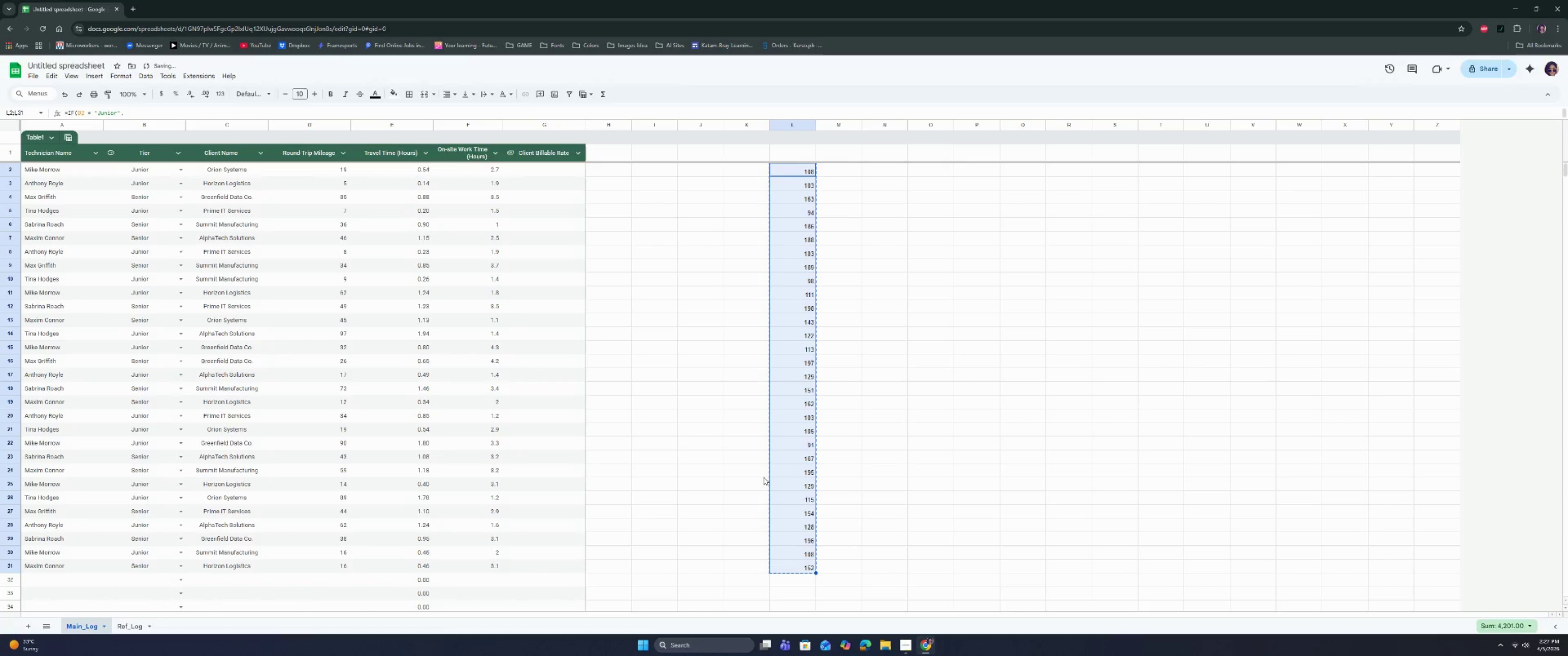 
key(Control+C)
 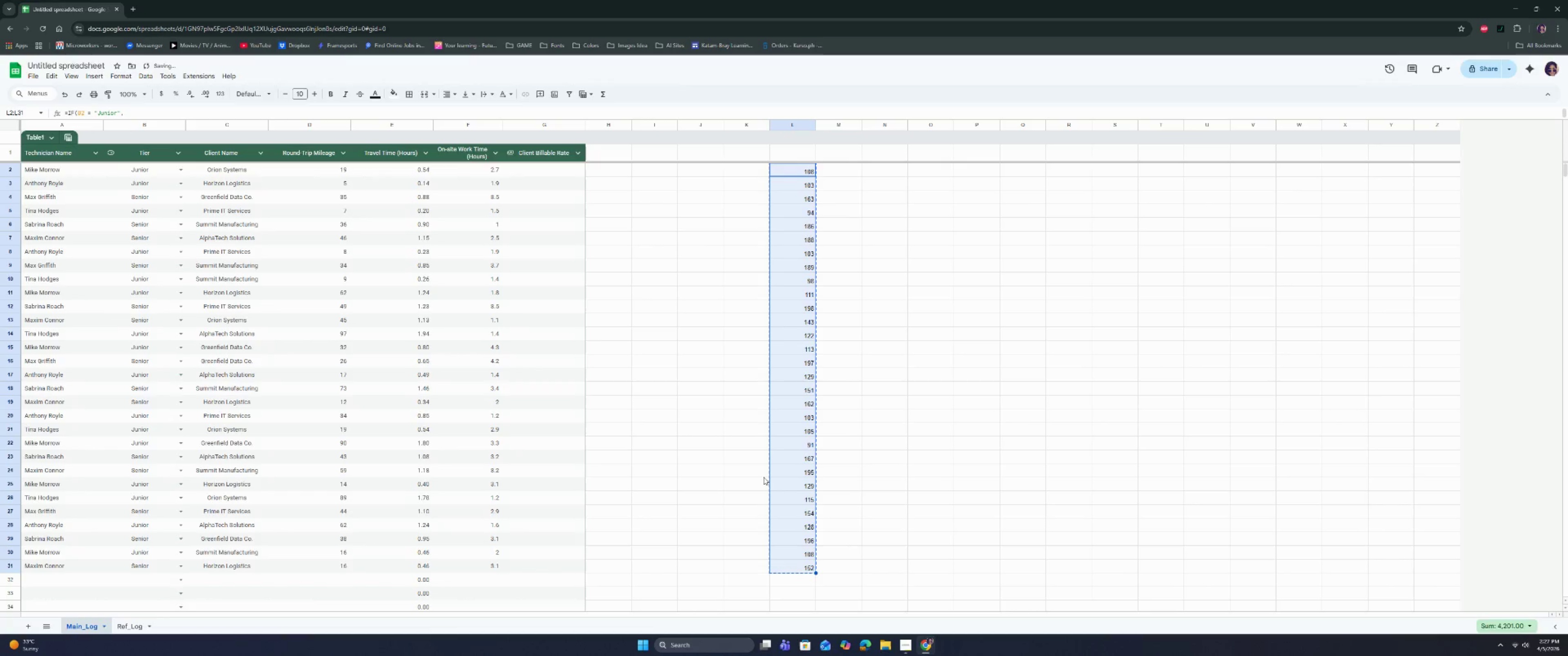 
key(Control+C)
 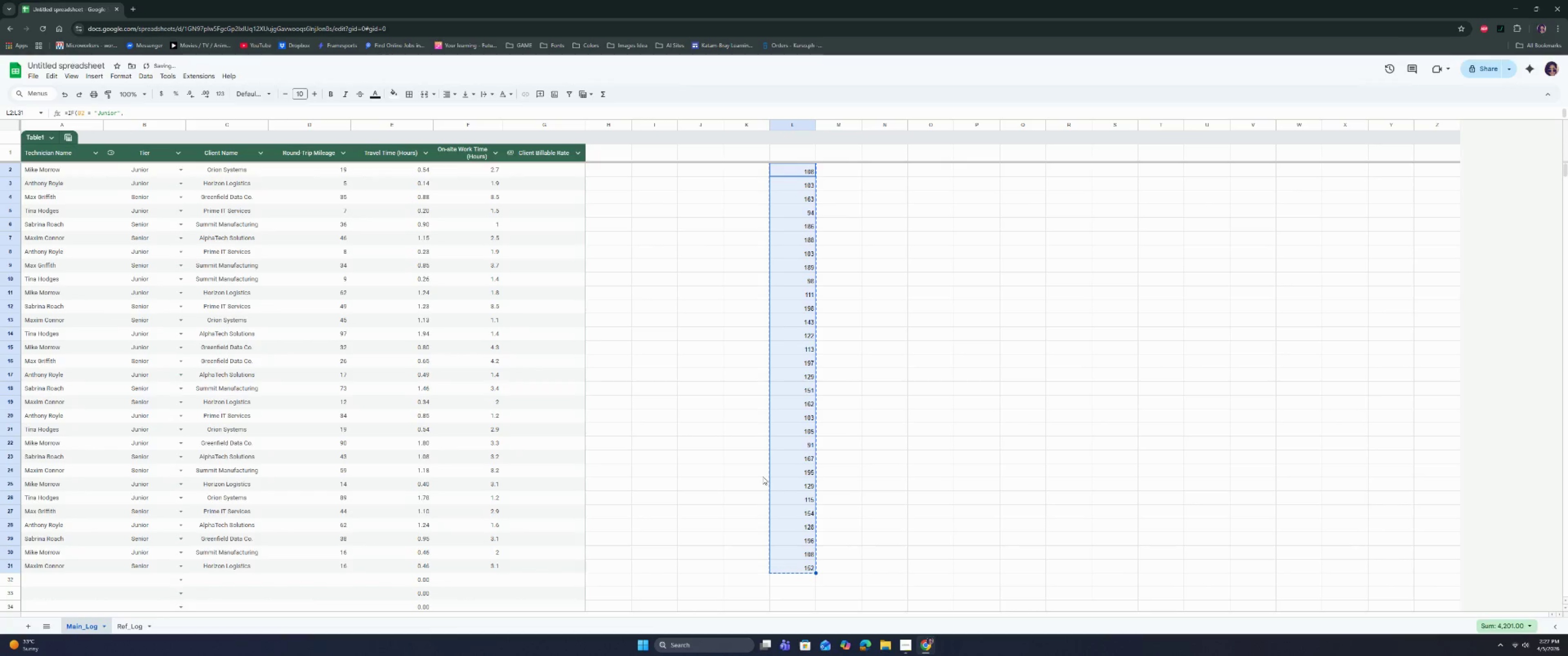 
key(Control+C)
 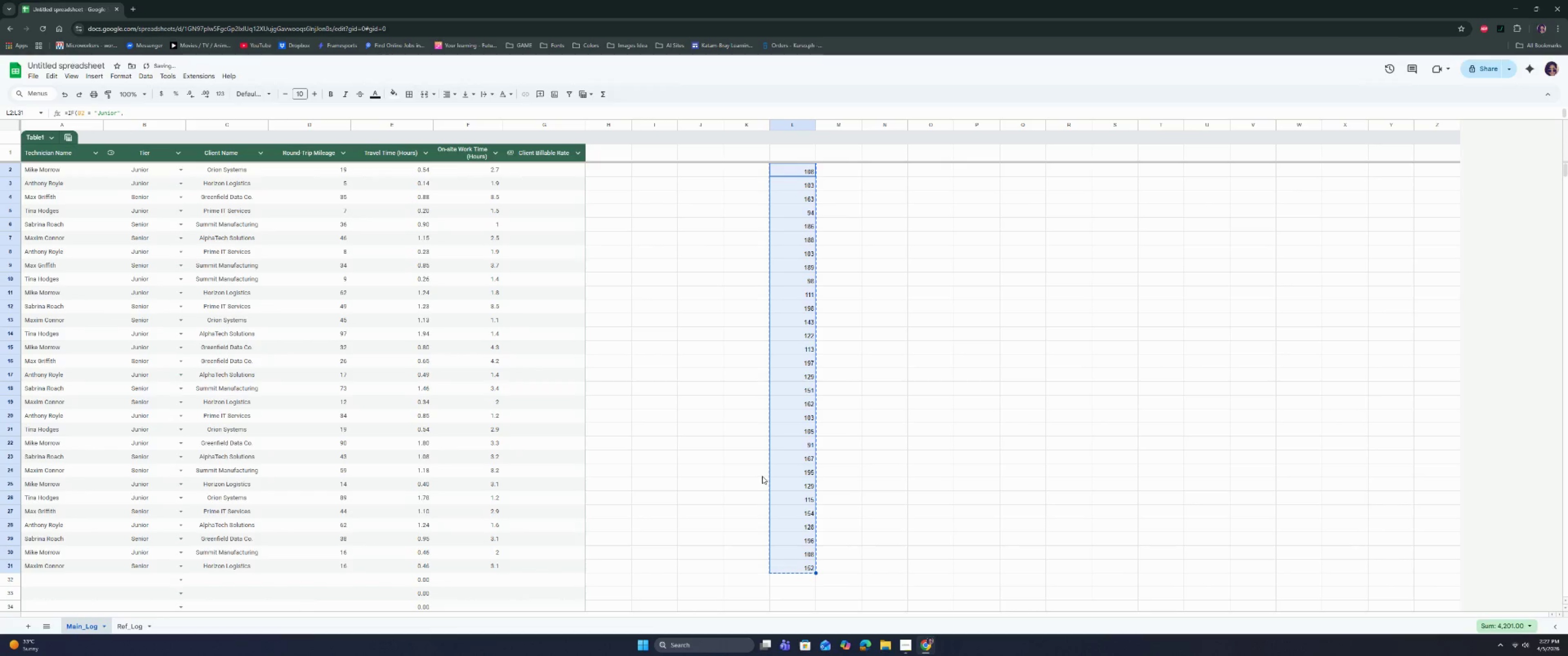 
key(Control+C)
 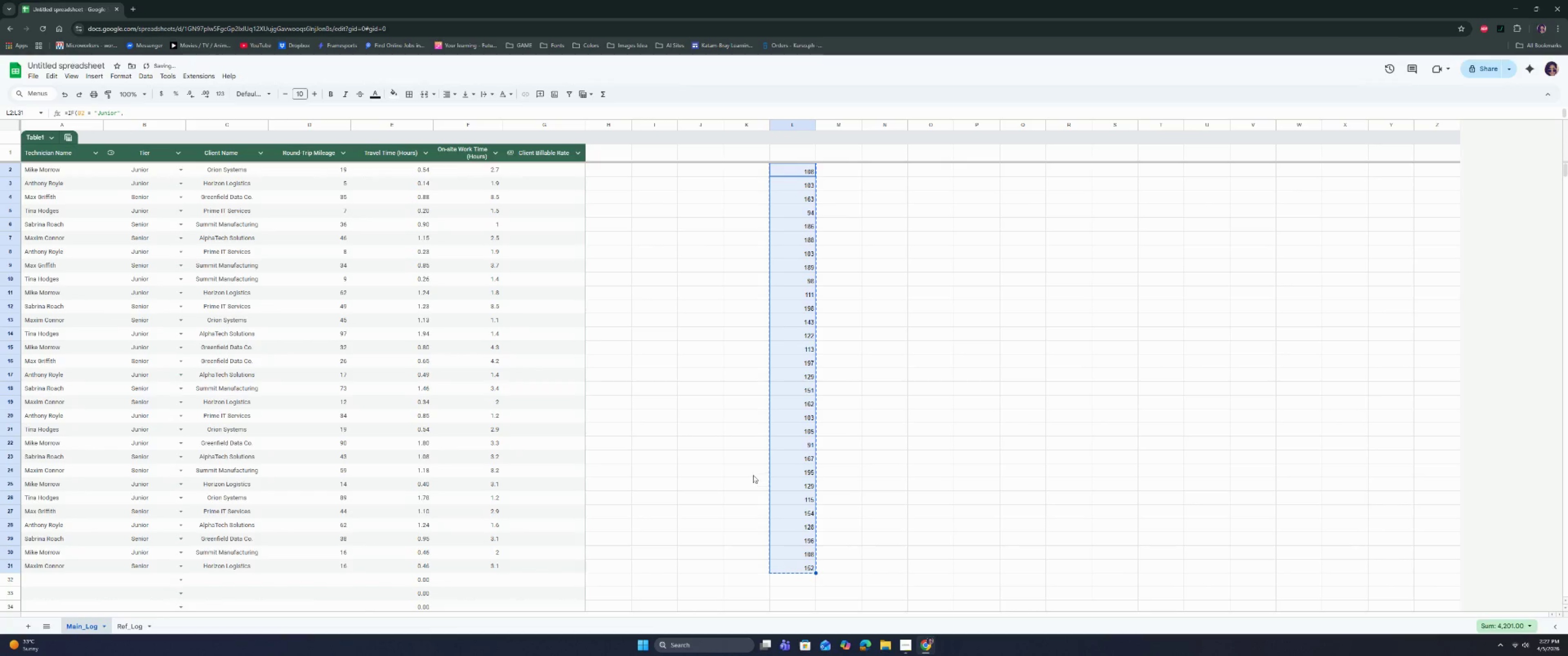 
key(Control+C)
 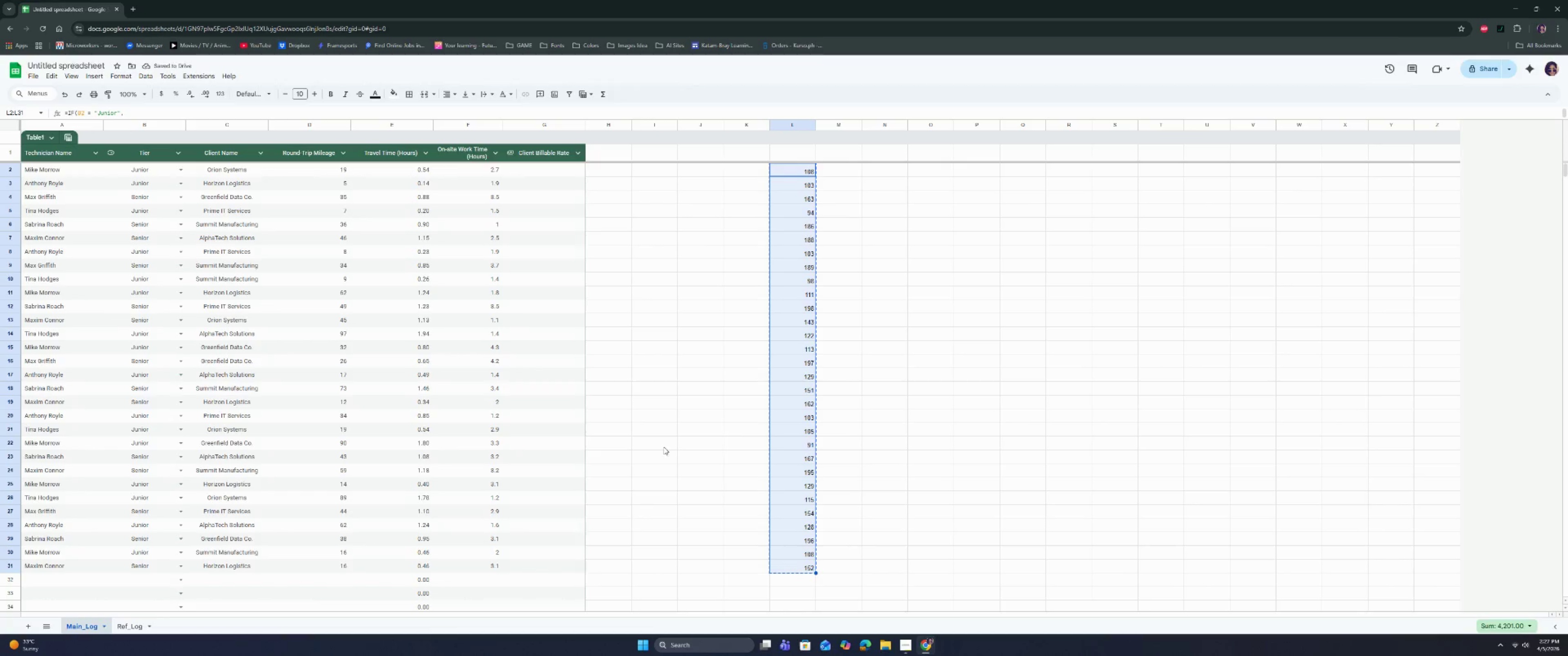 
key(Control+C)
 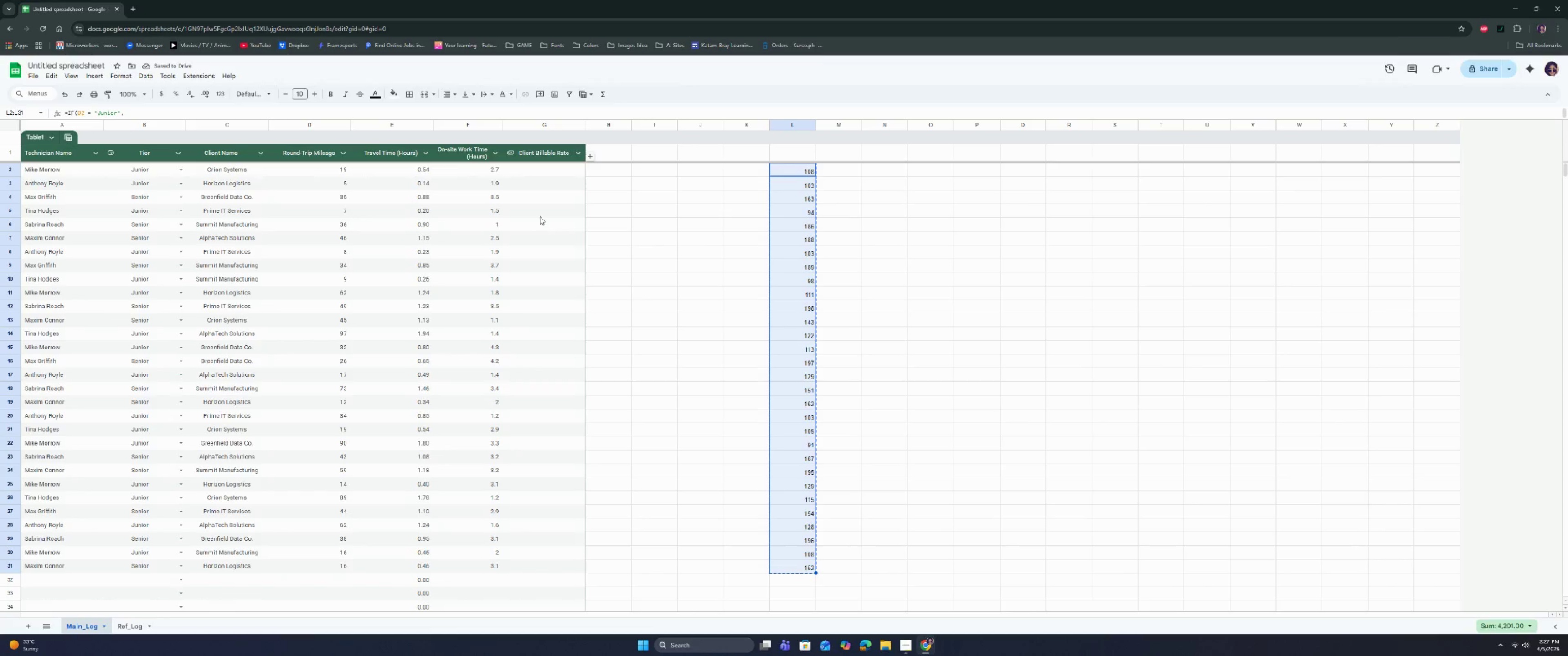 
left_click([547, 174])
 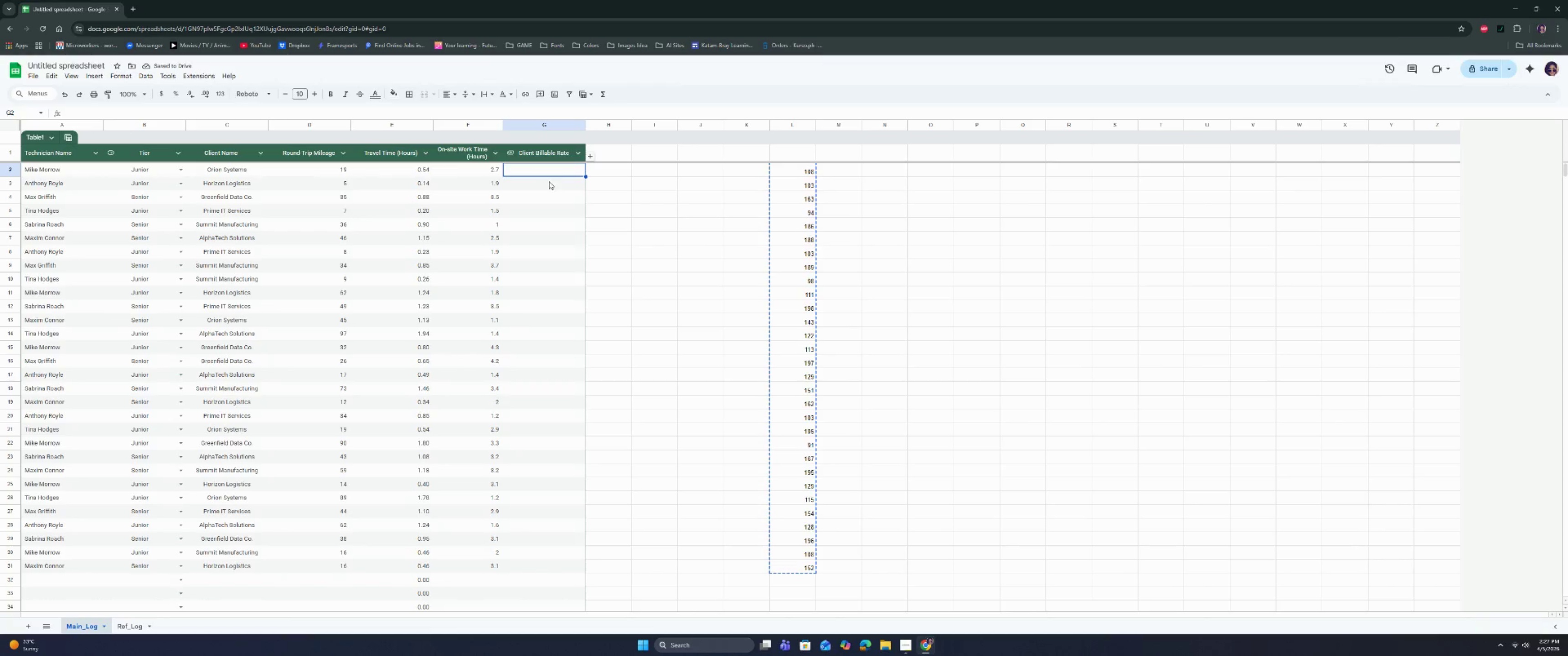 
key(Control+Shift+V)
 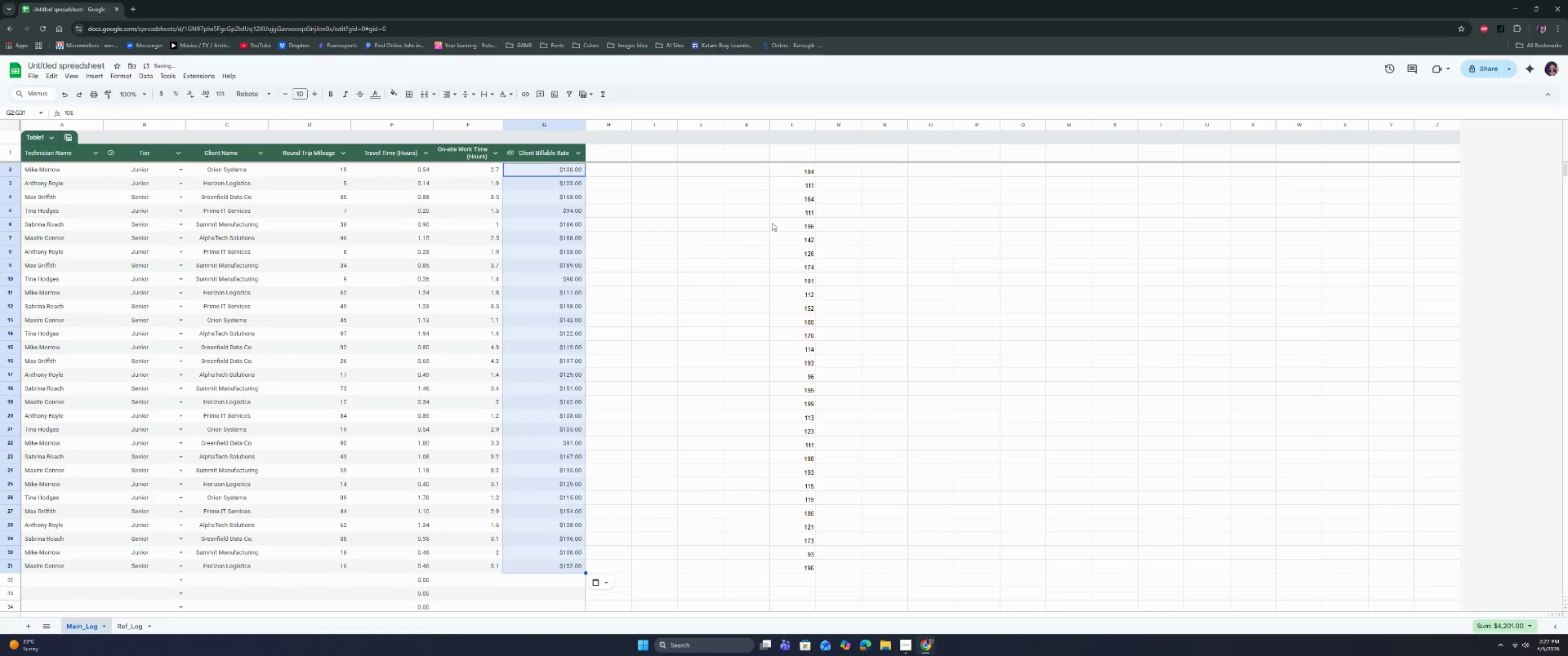 
scroll: coordinate [550, 184], scroll_direction: up, amount: 5.0
 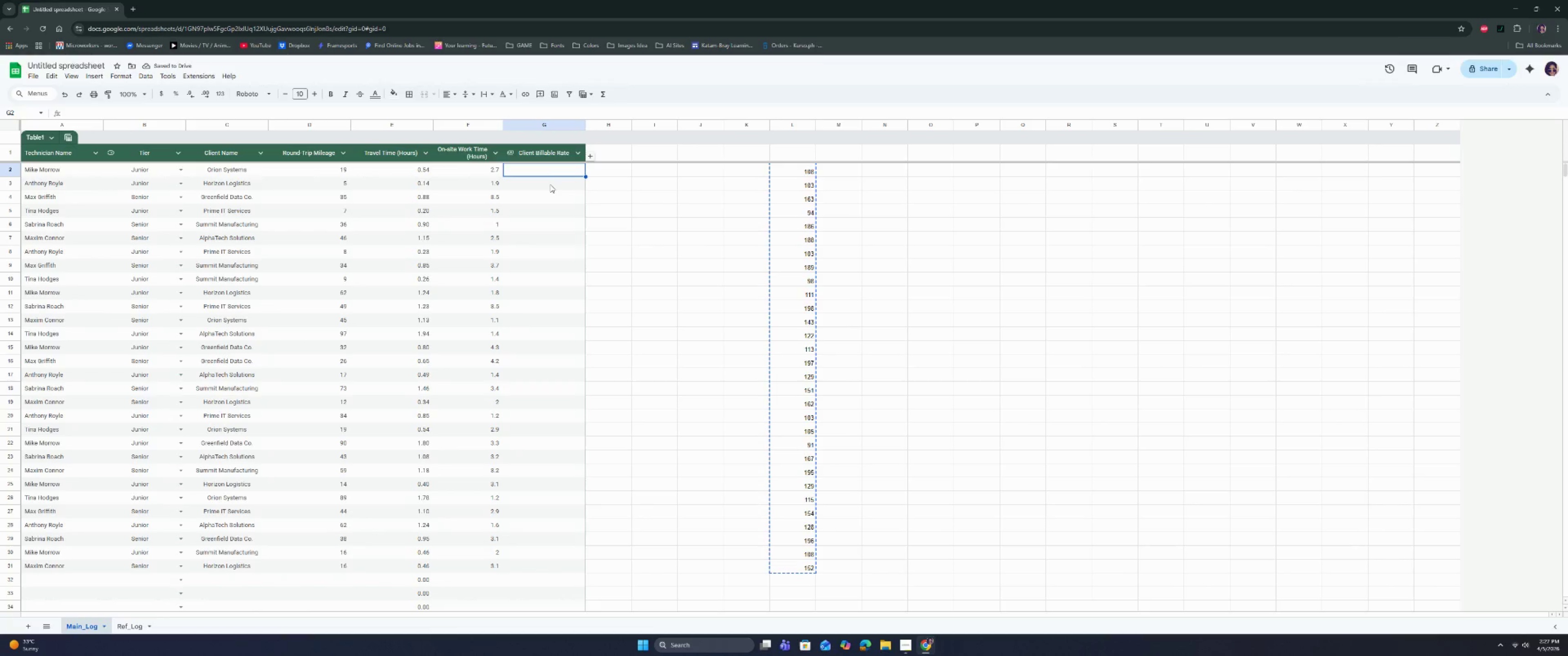 
left_click_drag(start_coordinate=[808, 172], to_coordinate=[806, 571])
 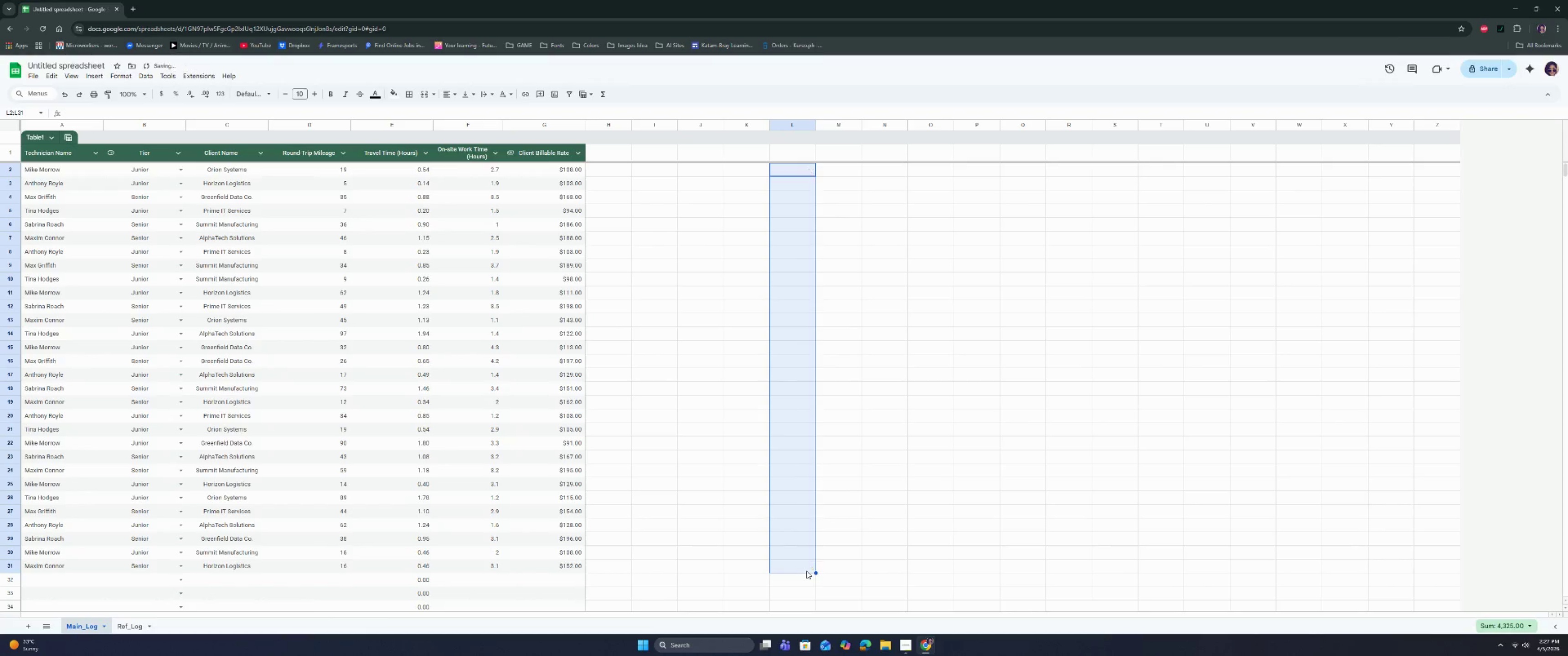 
key(Control+Shift+Backspace)
 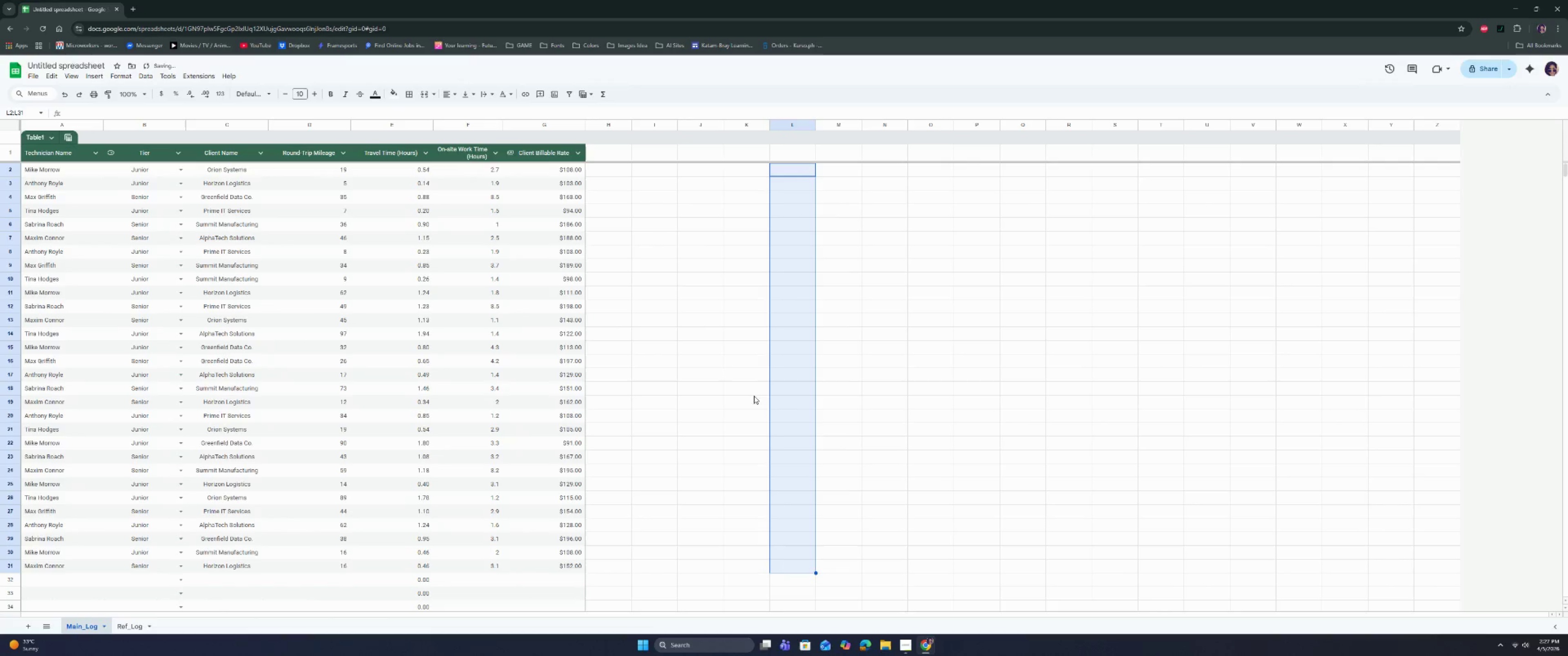 
left_click([697, 327])
 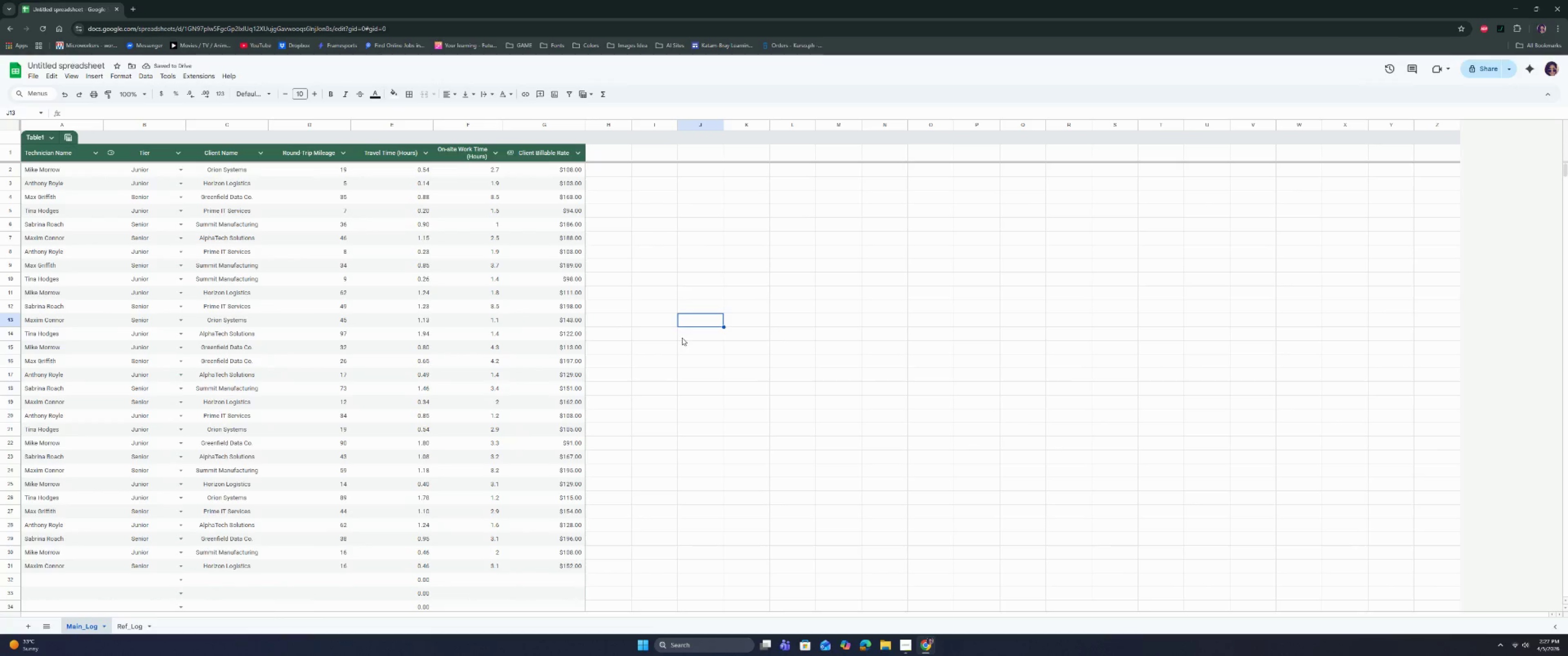 
scroll: coordinate [683, 328], scroll_direction: up, amount: 3.0
 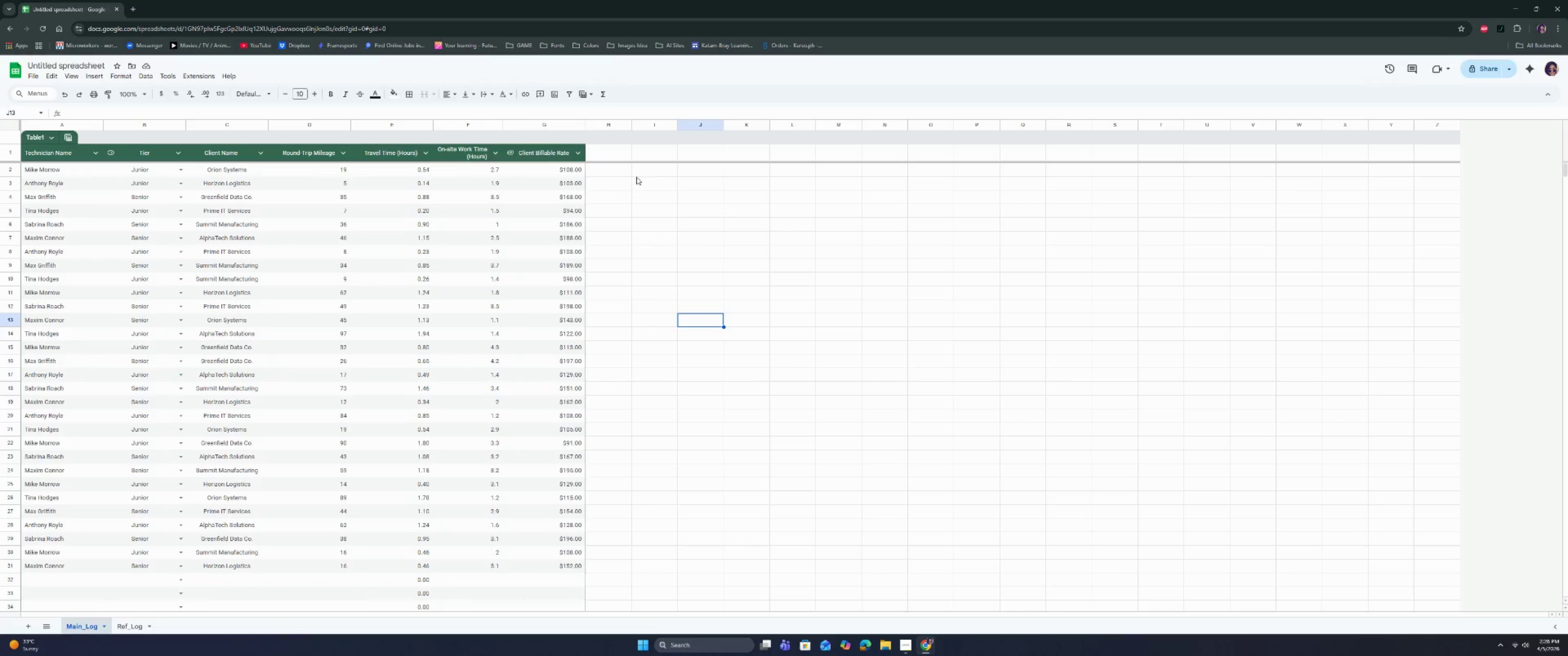 
wait(13.16)
 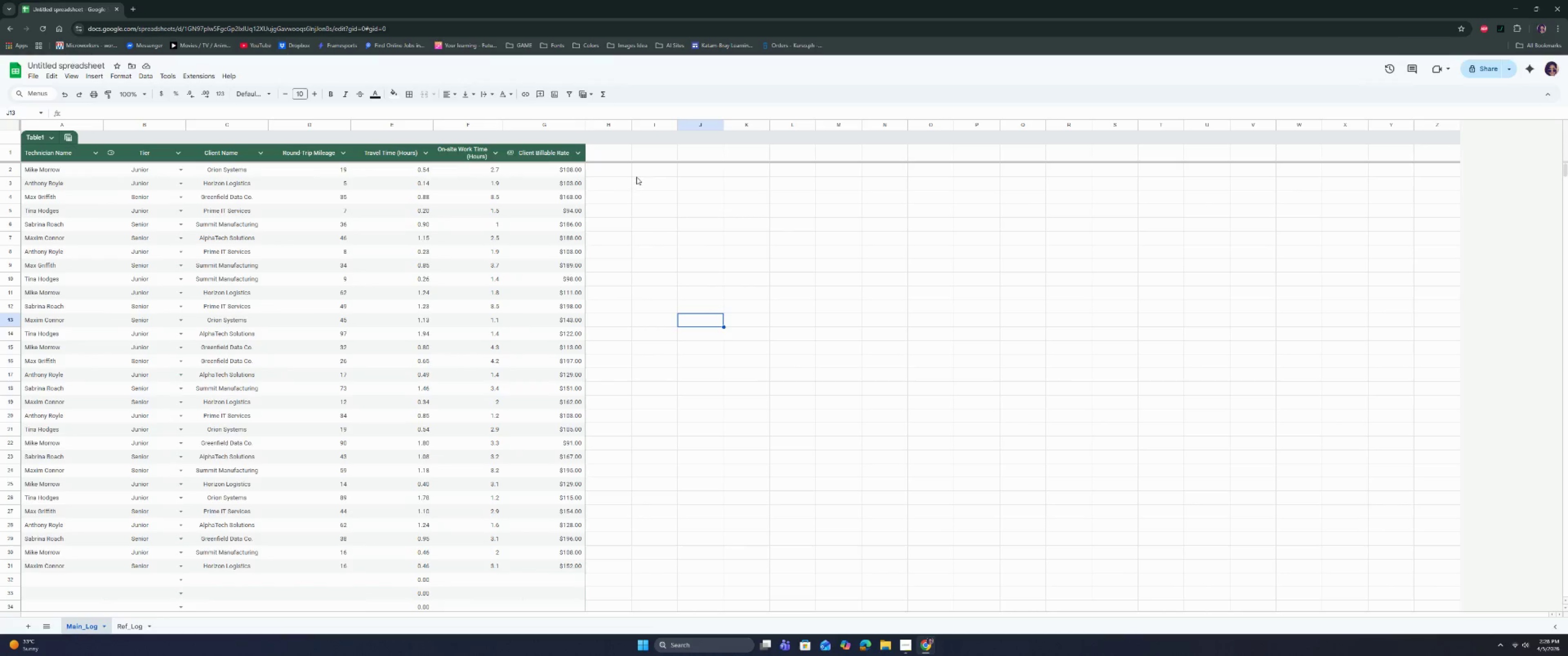 
left_click([904, 644])